 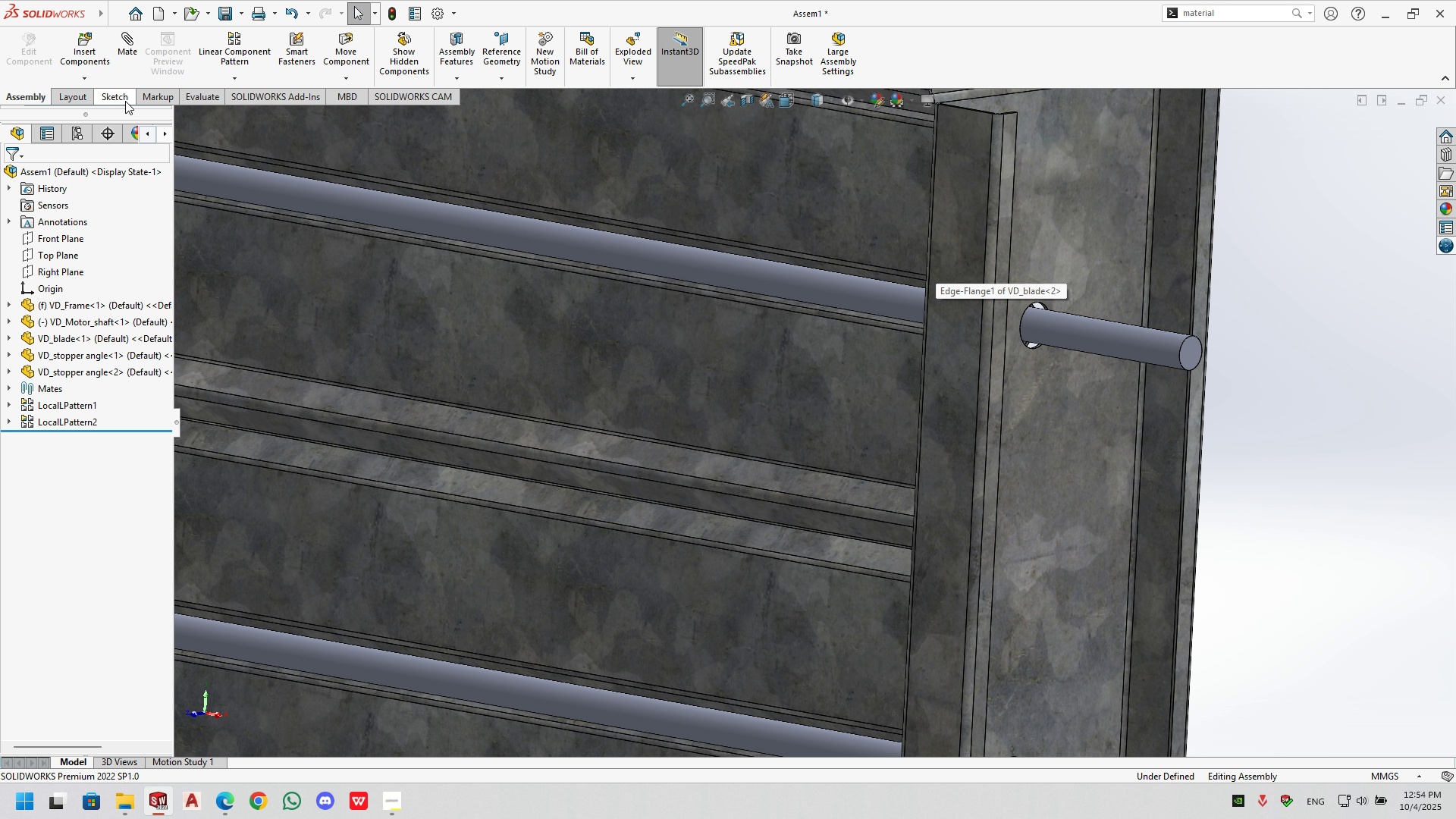 
left_click([80, 51])
 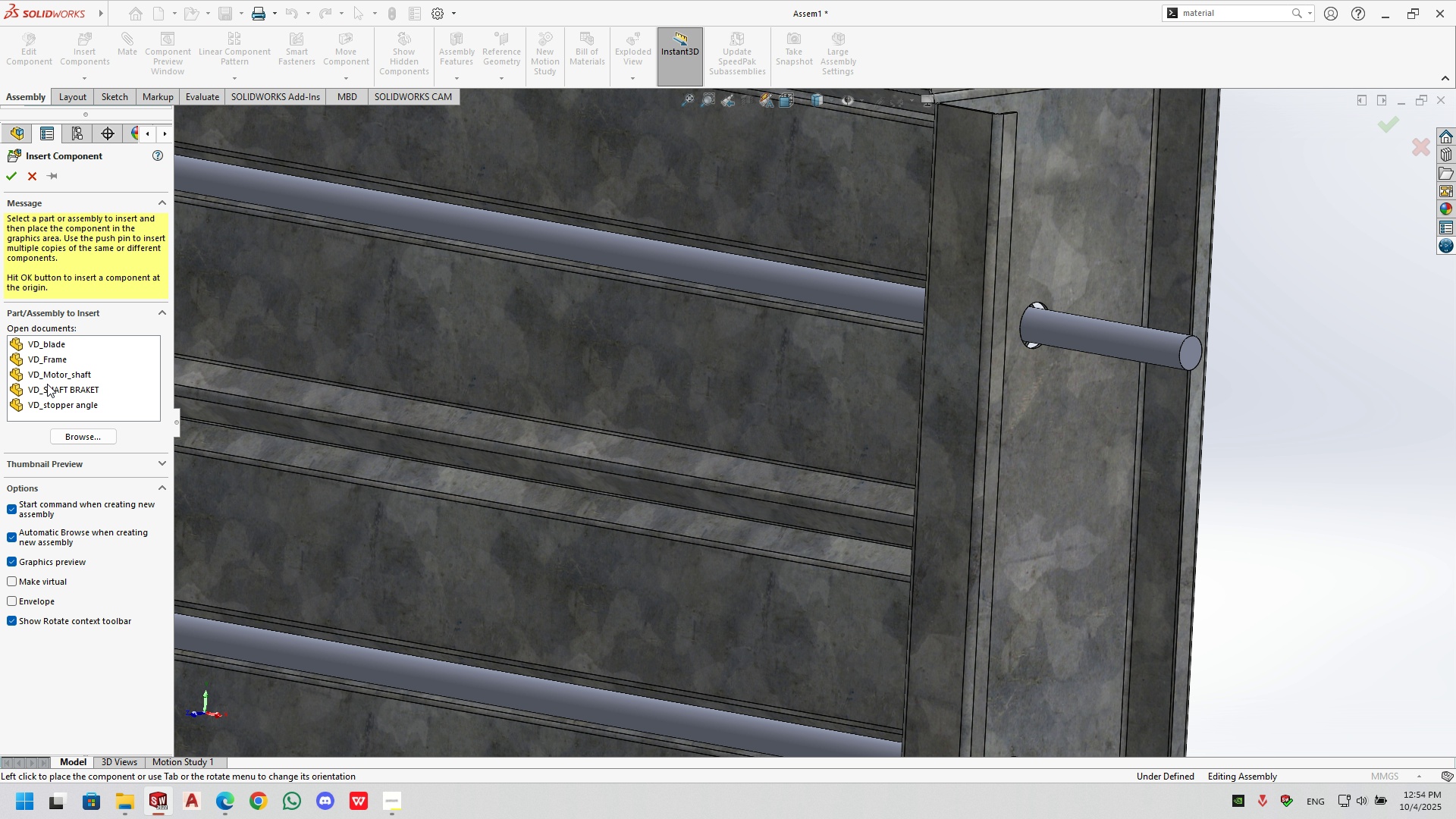 
left_click([54, 384])
 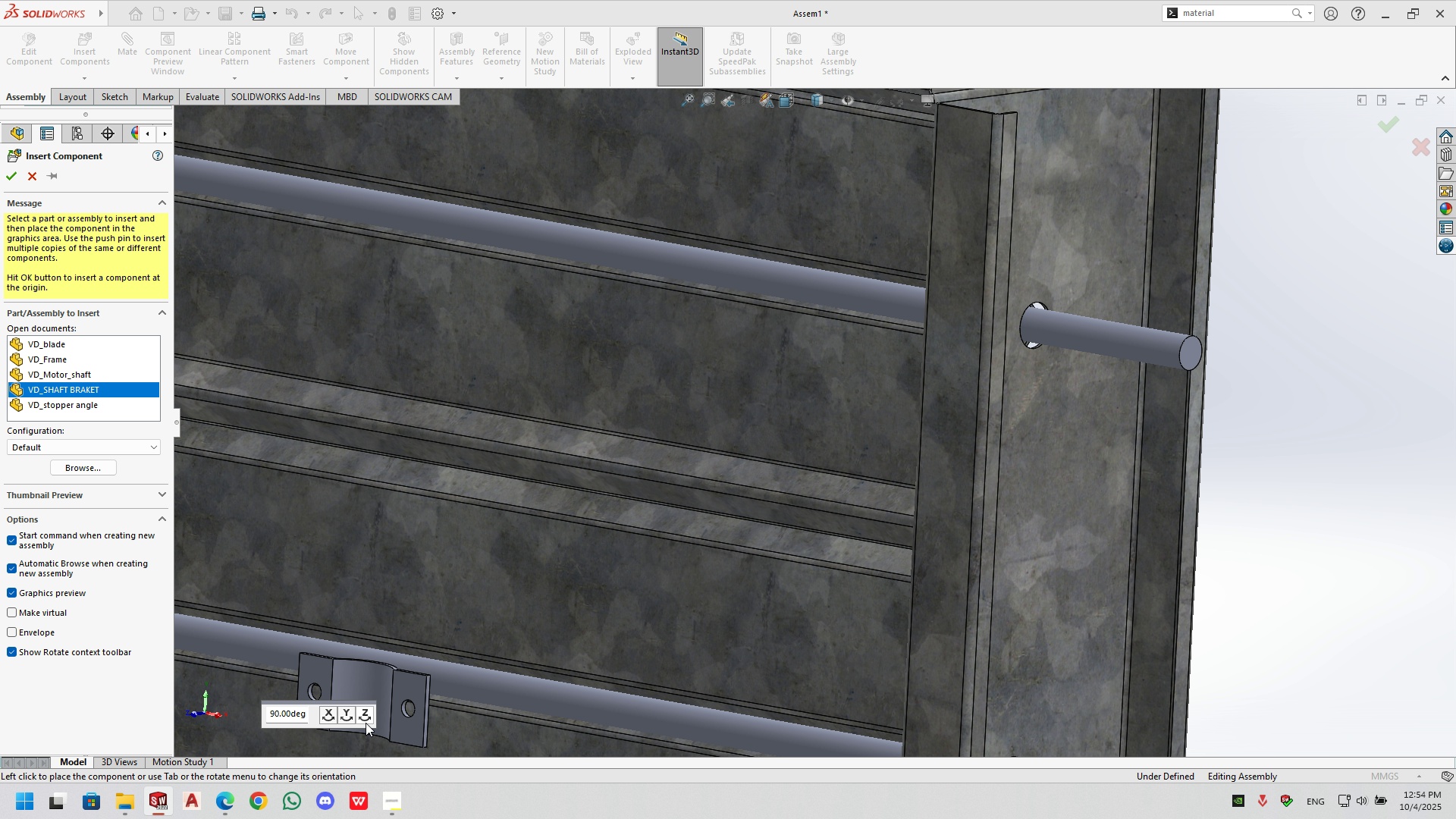 
left_click([369, 720])
 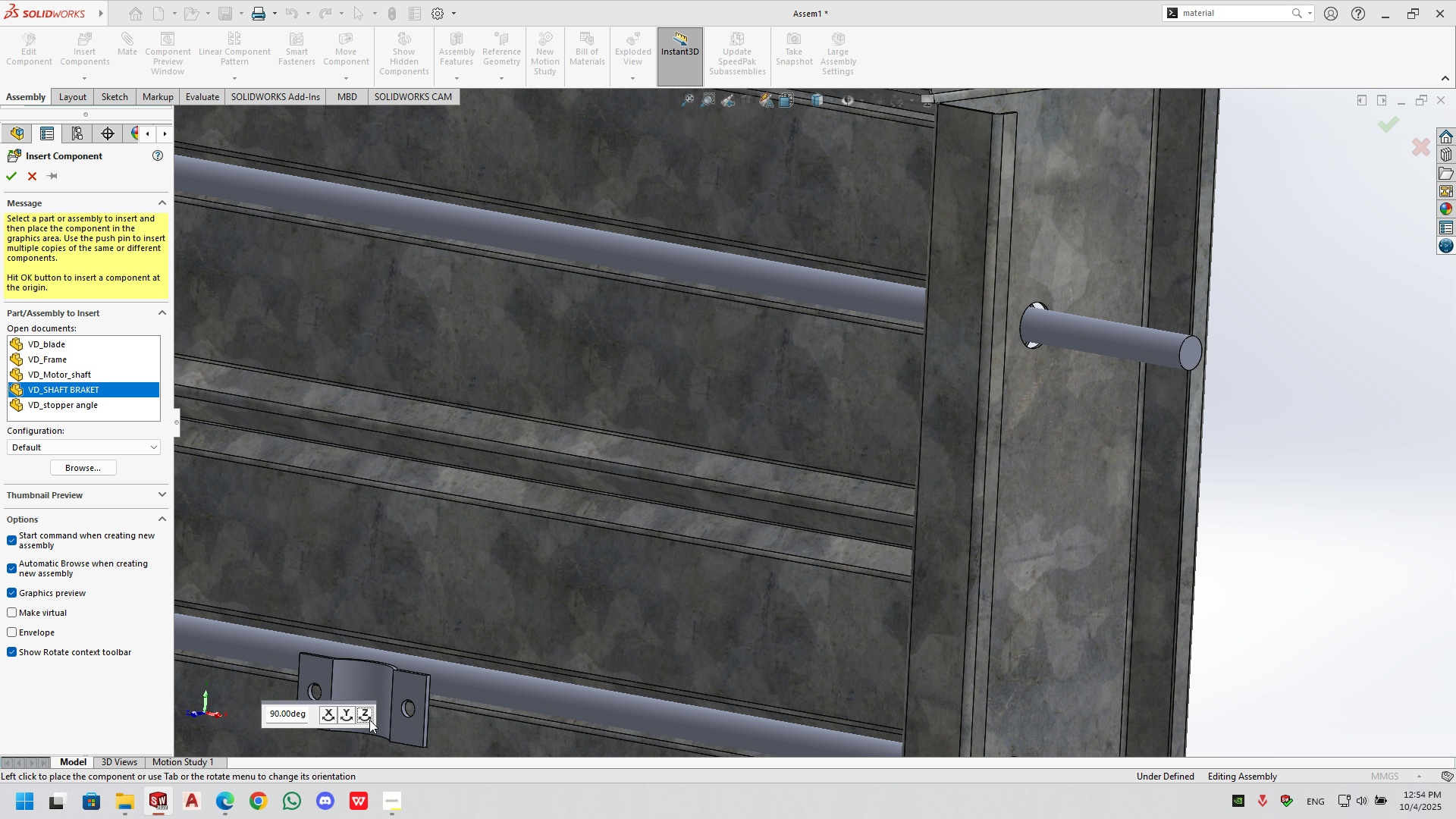 
left_click([369, 720])
 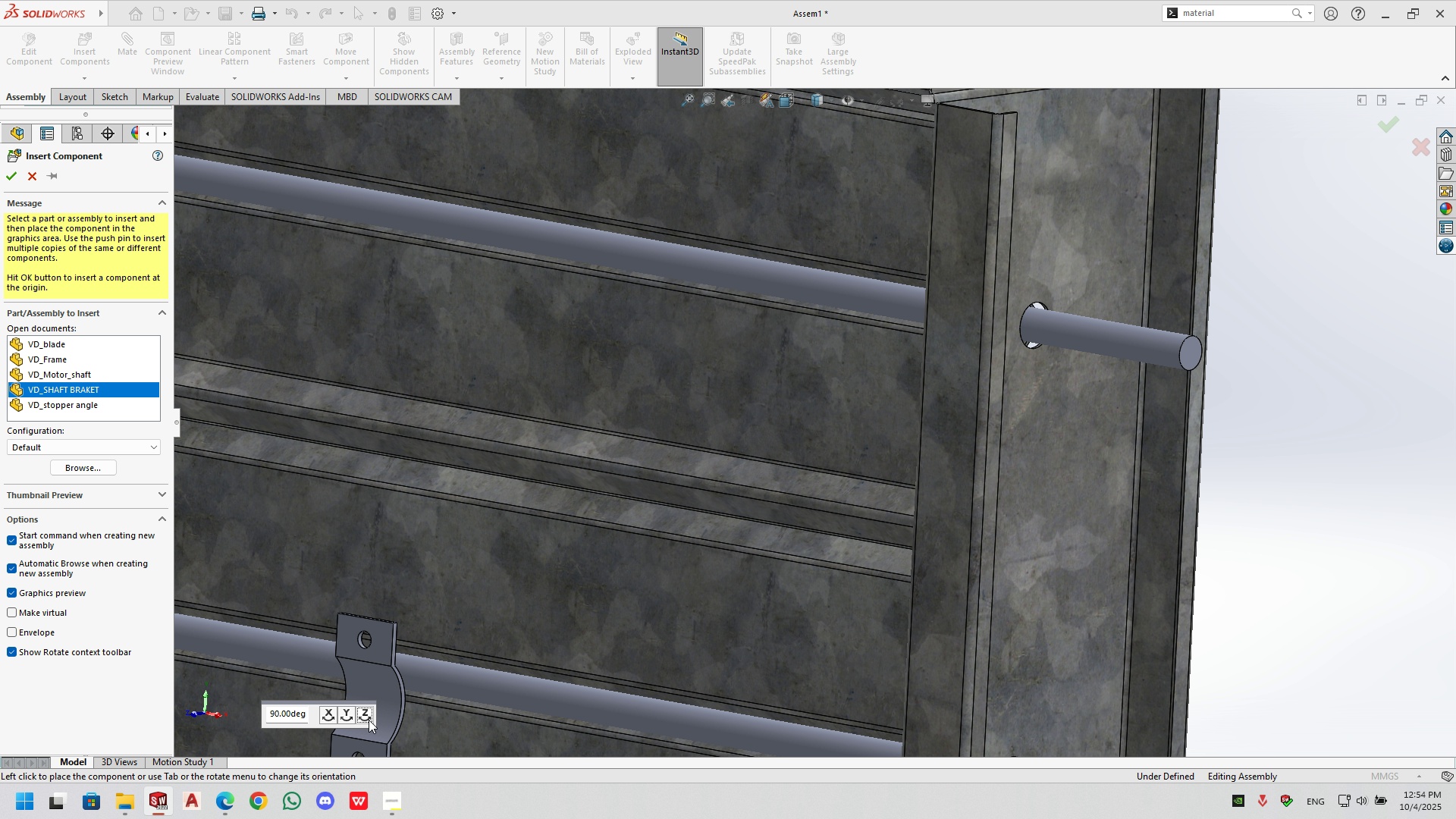 
left_click([369, 720])
 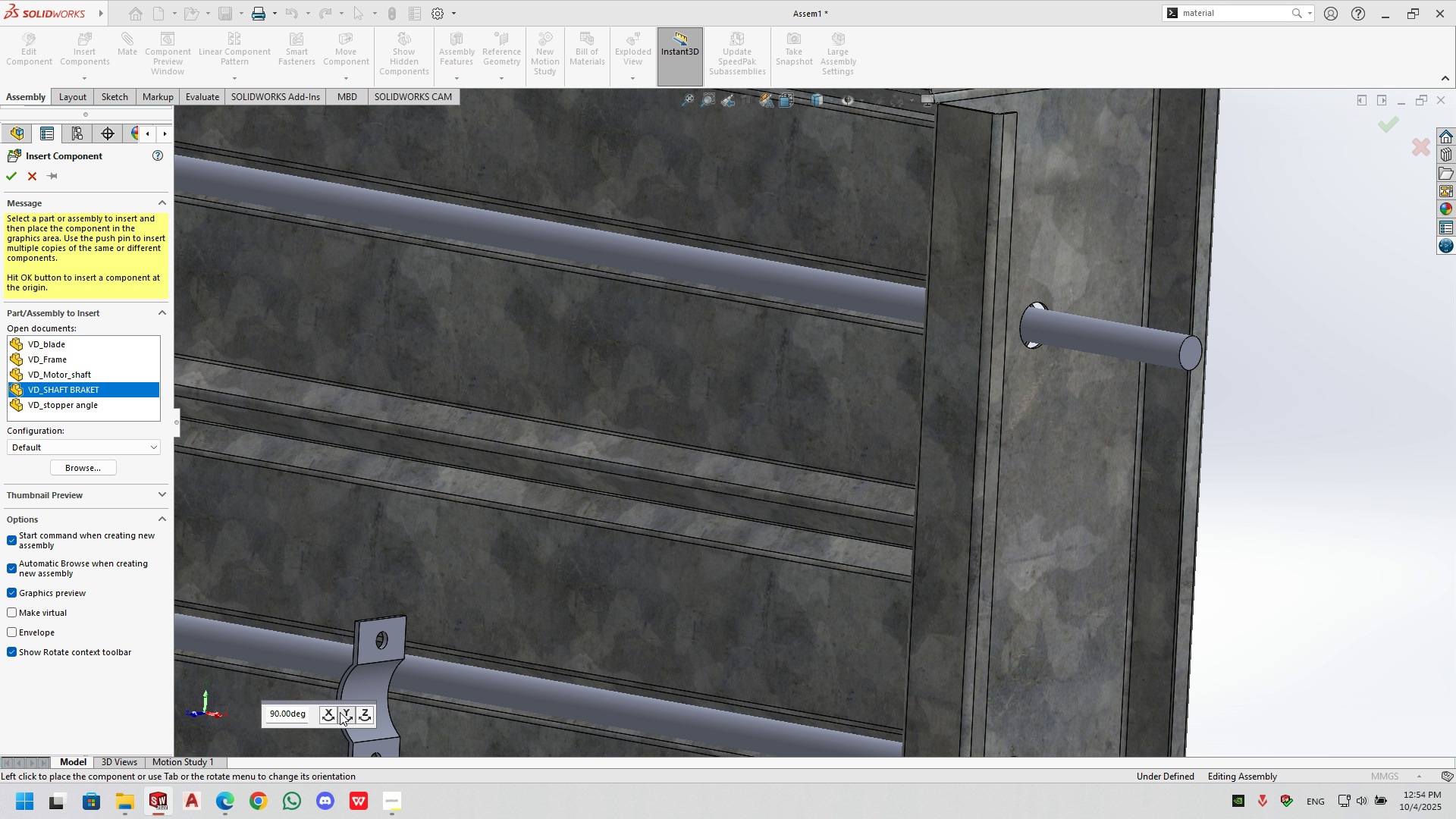 
double_click([340, 712])
 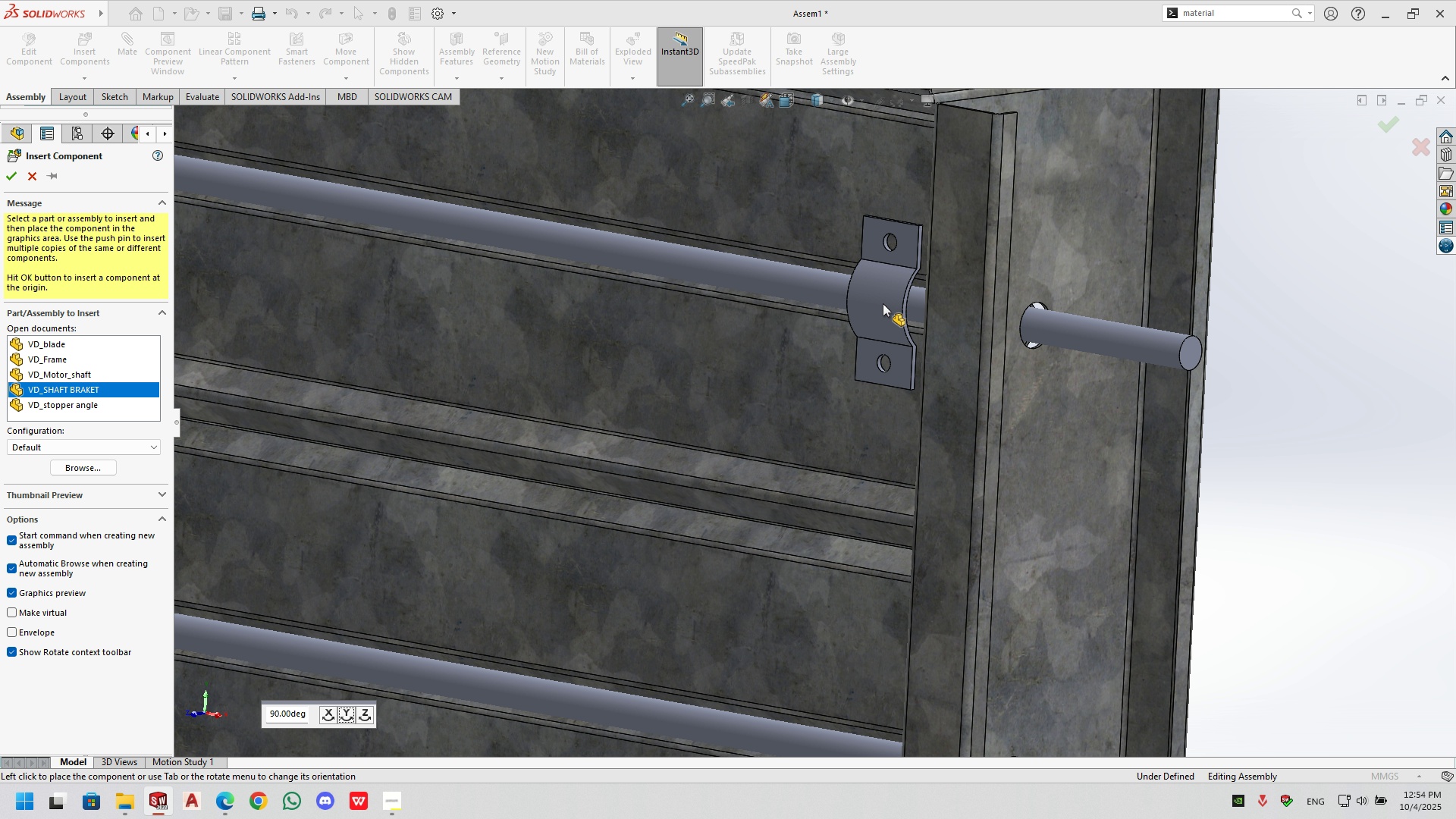 
left_click([883, 303])
 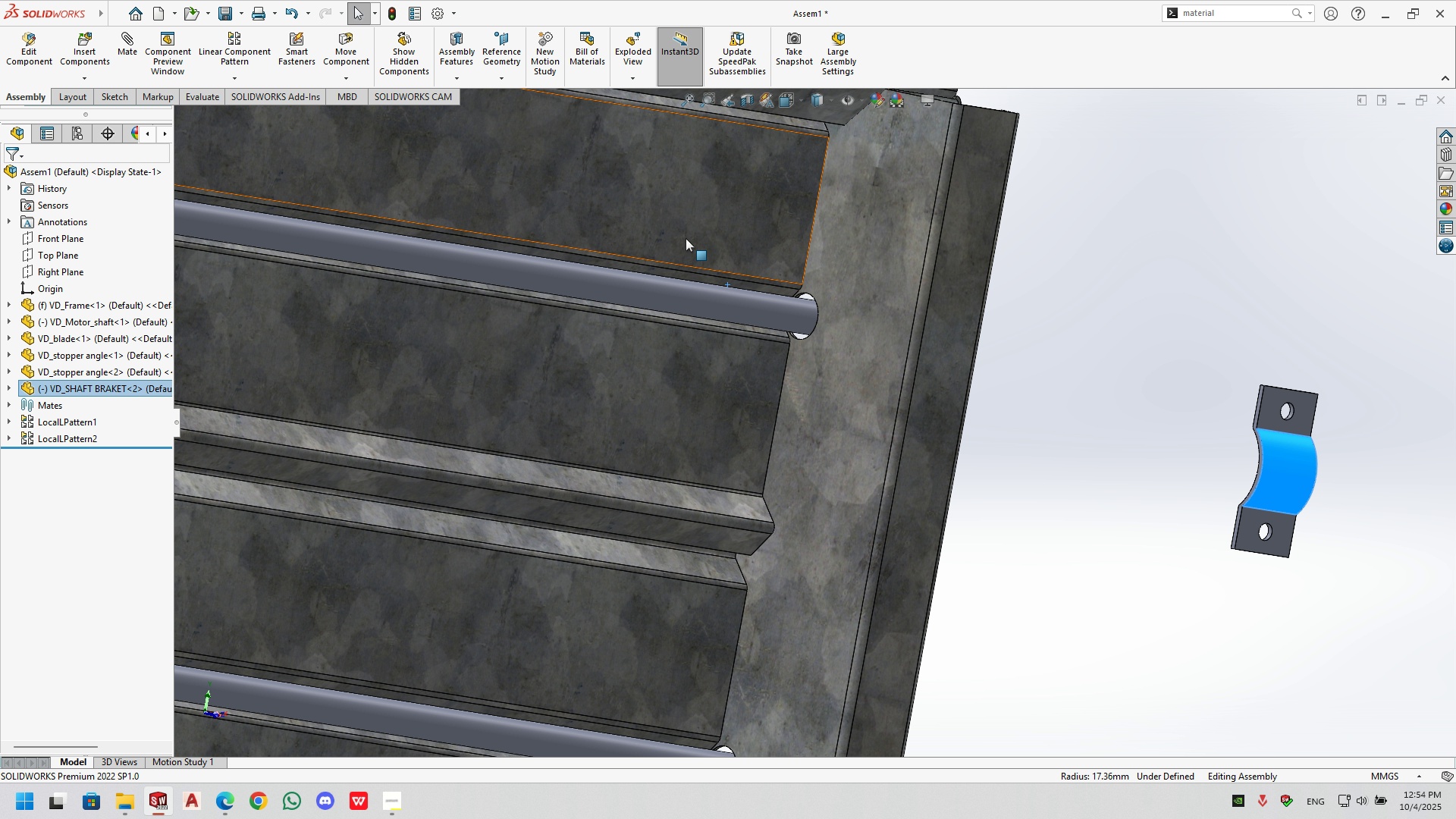 
left_click([129, 43])
 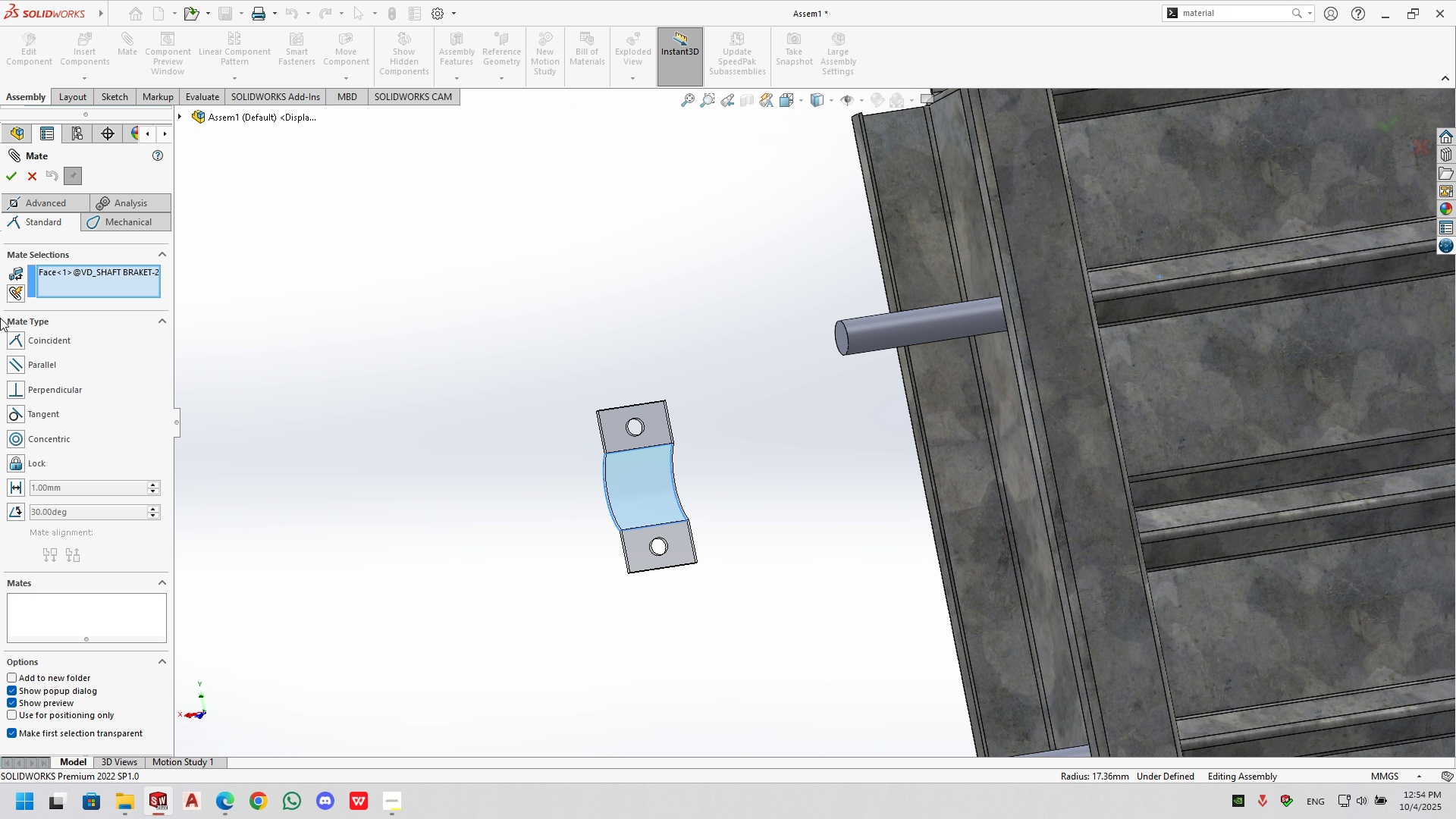 
left_click([67, 276])
 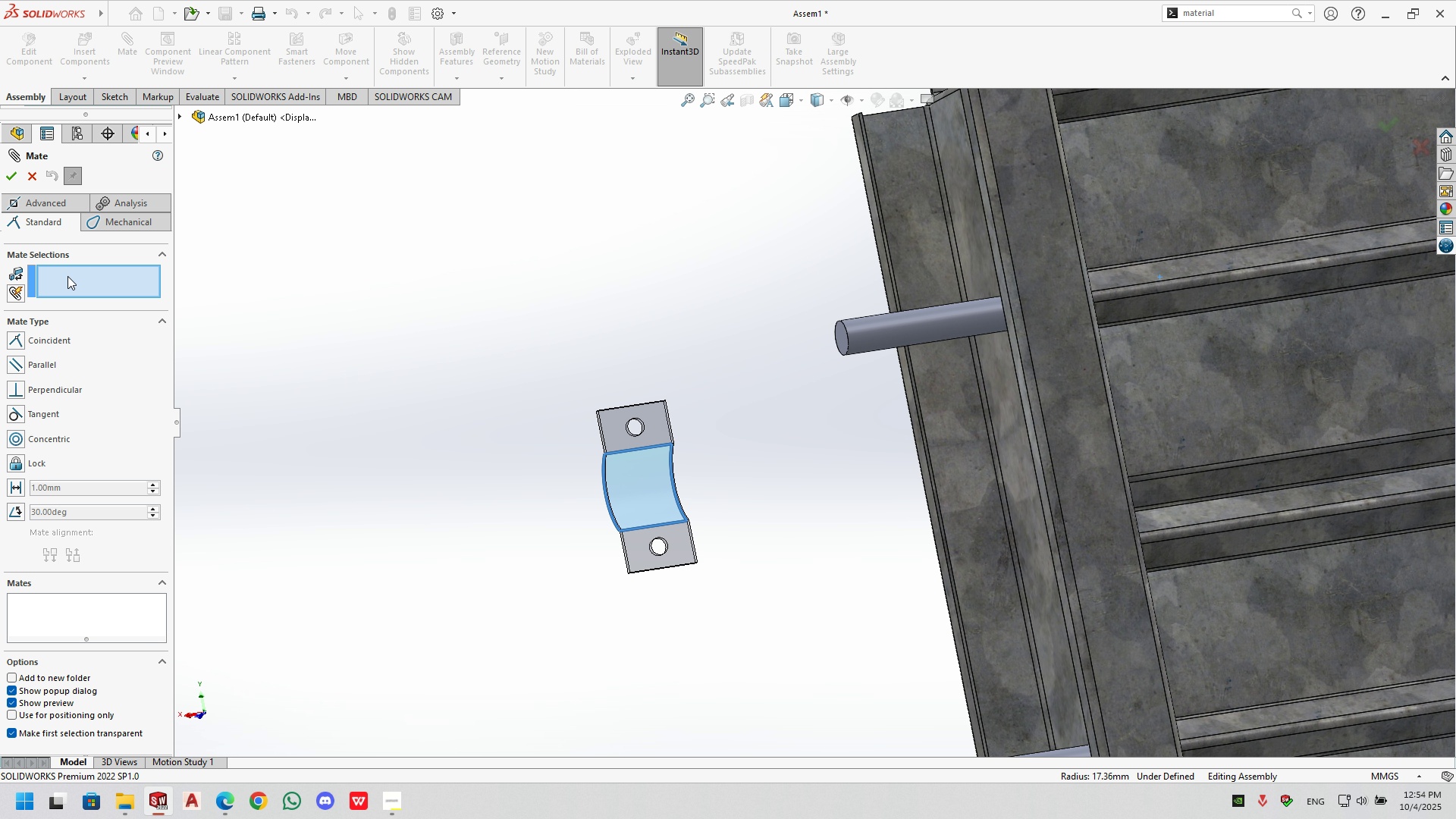 
key(Delete)
 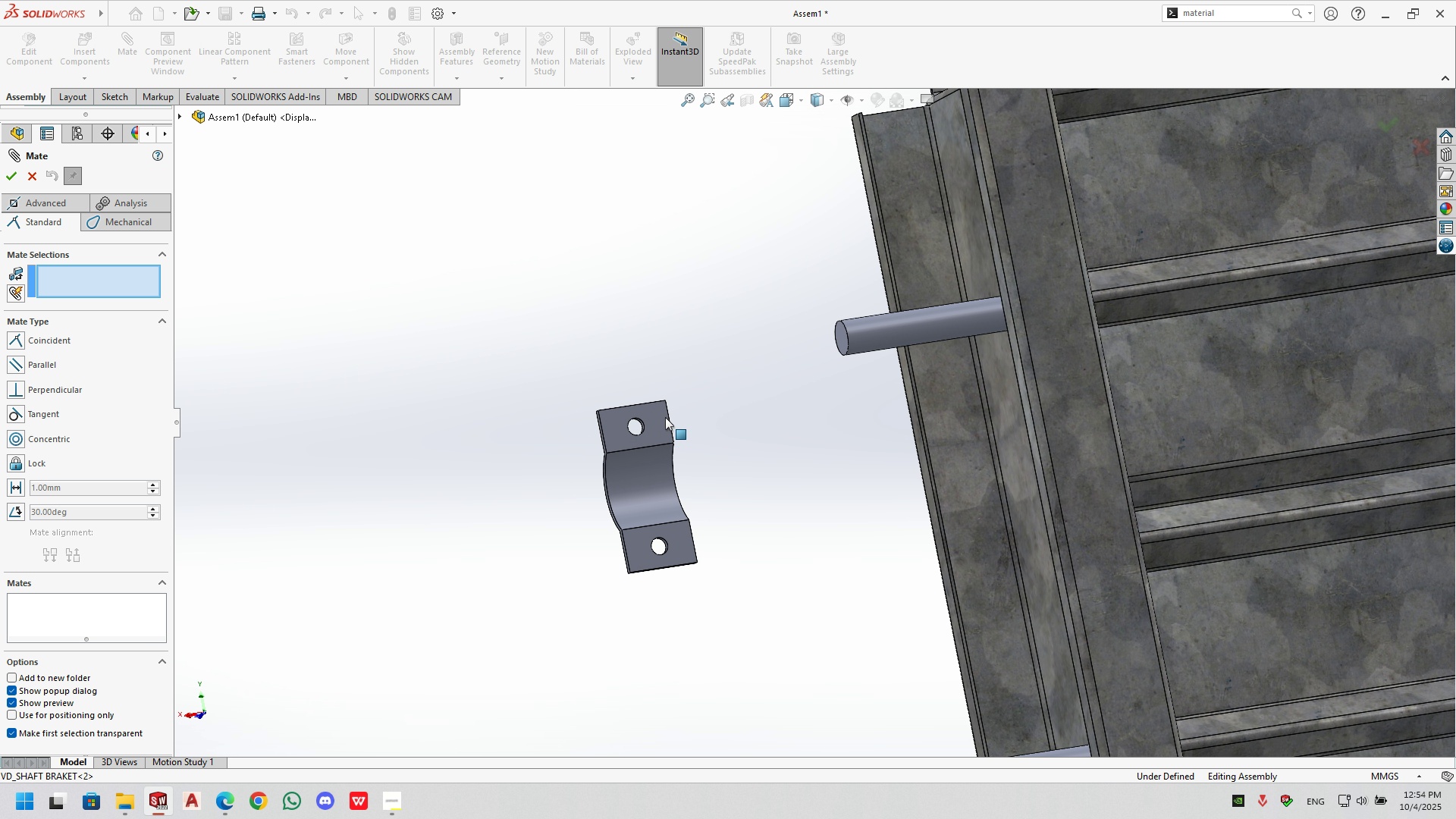 
left_click([665, 417])
 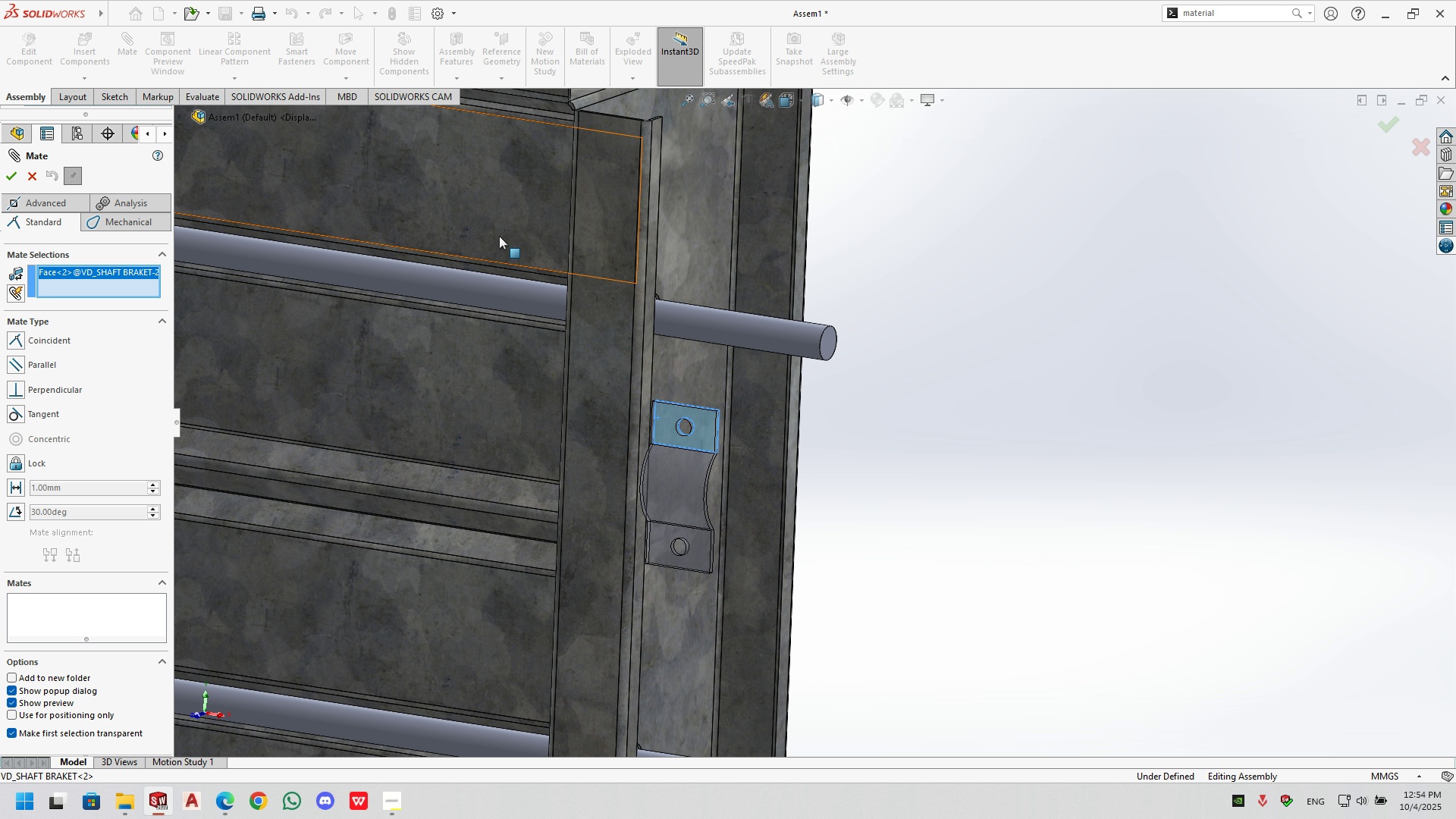 
left_click([540, 256])
 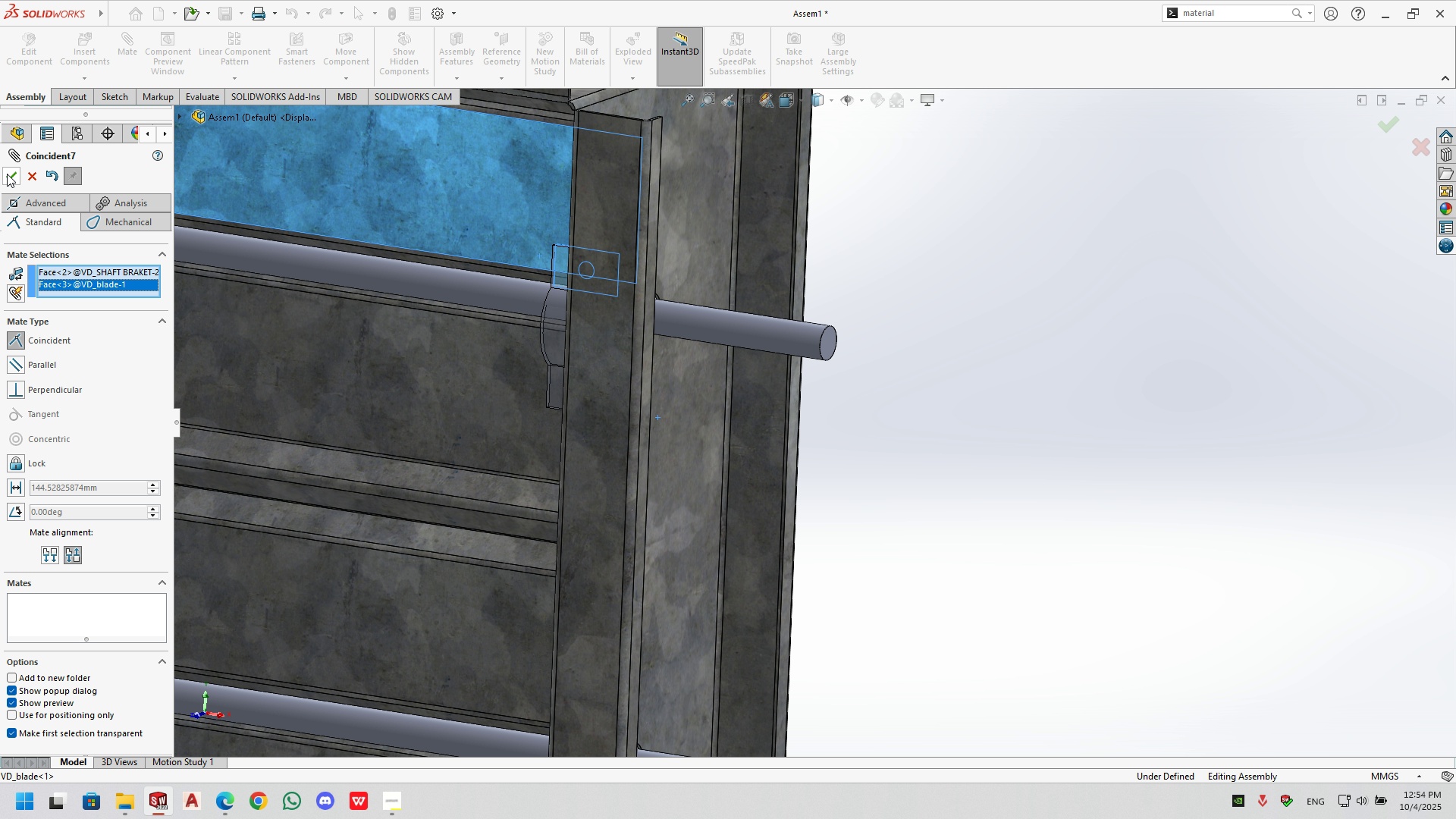 
left_click([7, 174])
 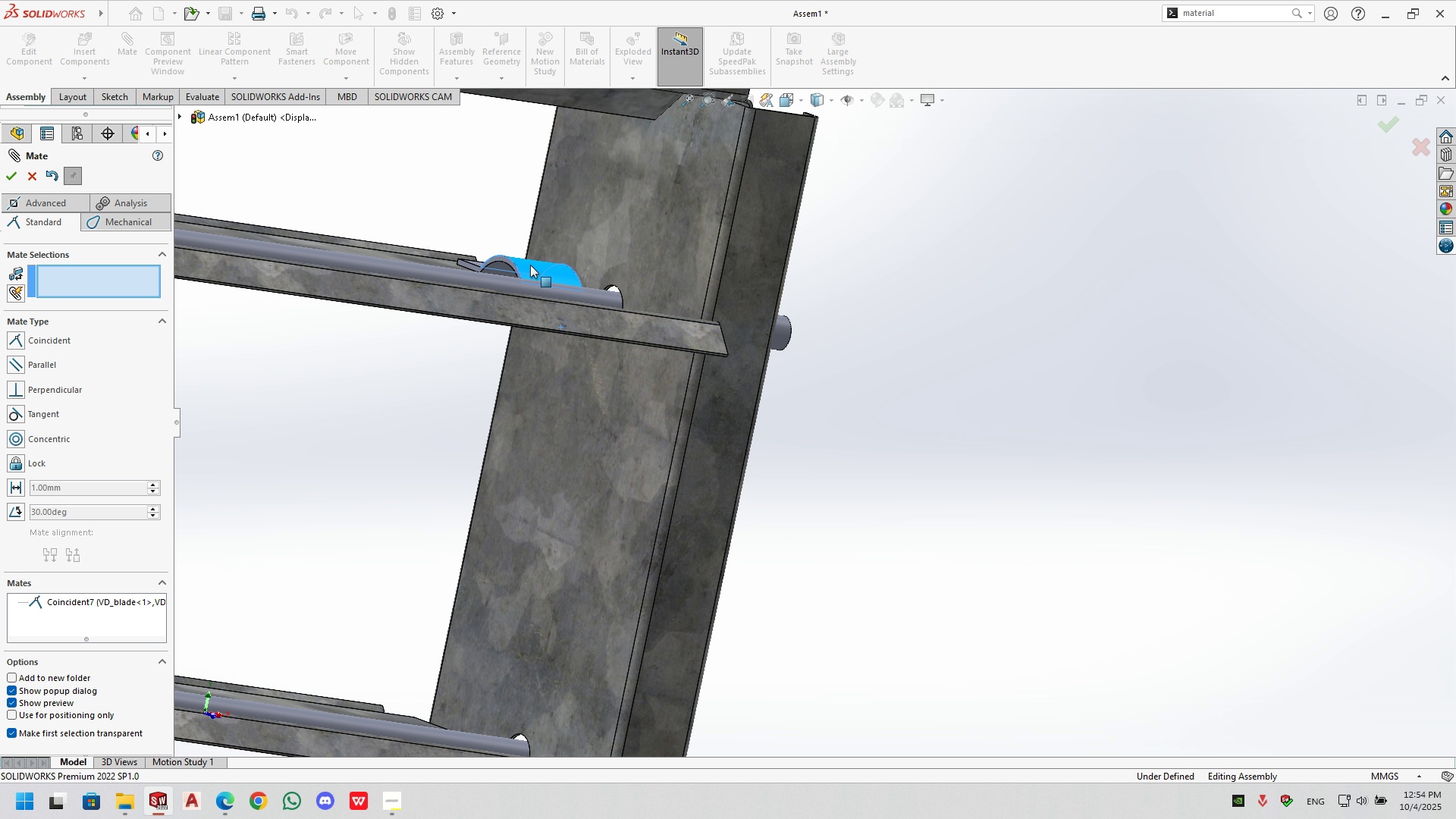 
wait(9.44)
 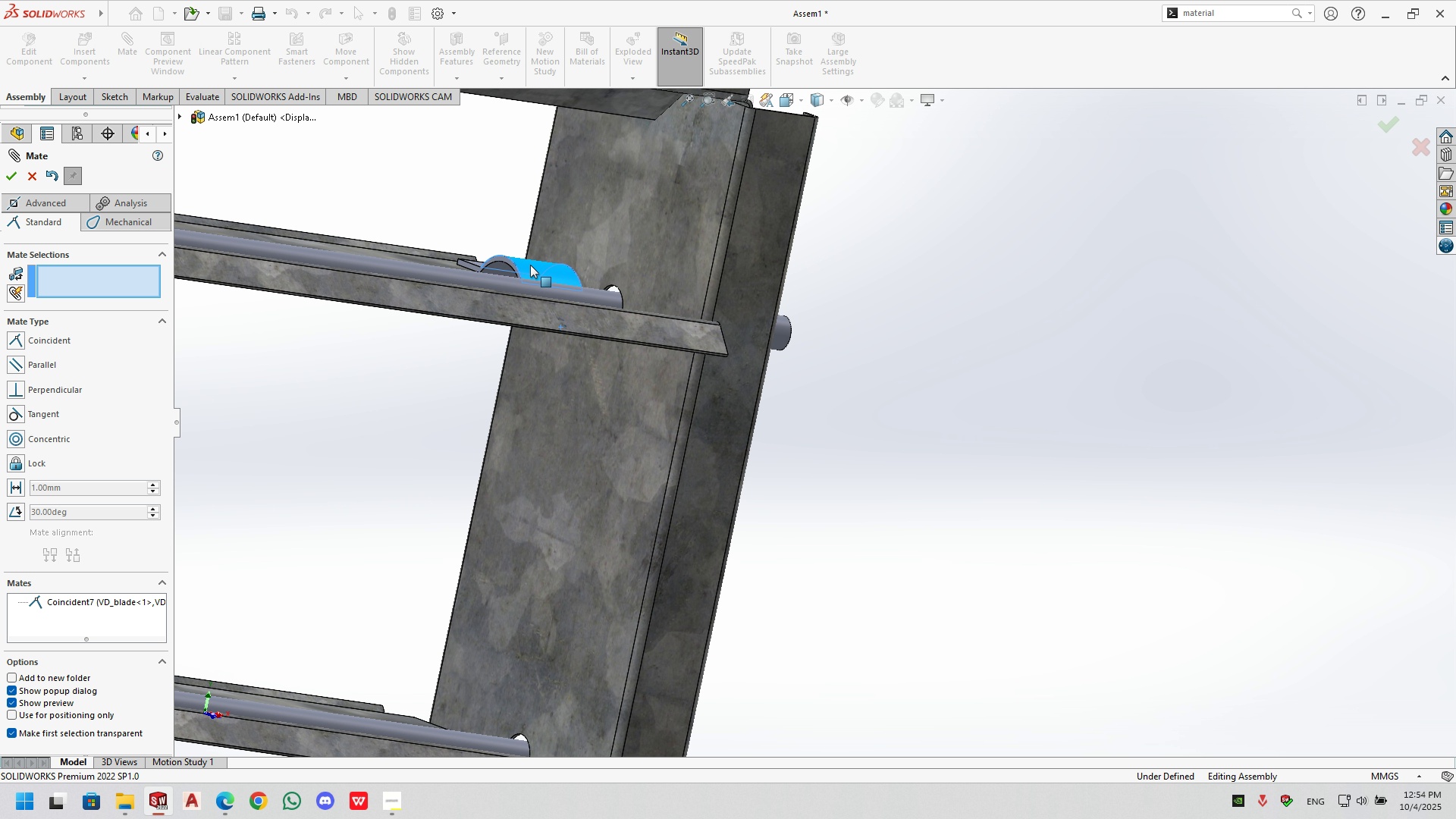 
scroll: coordinate [500, 284], scroll_direction: down, amount: 7.0
 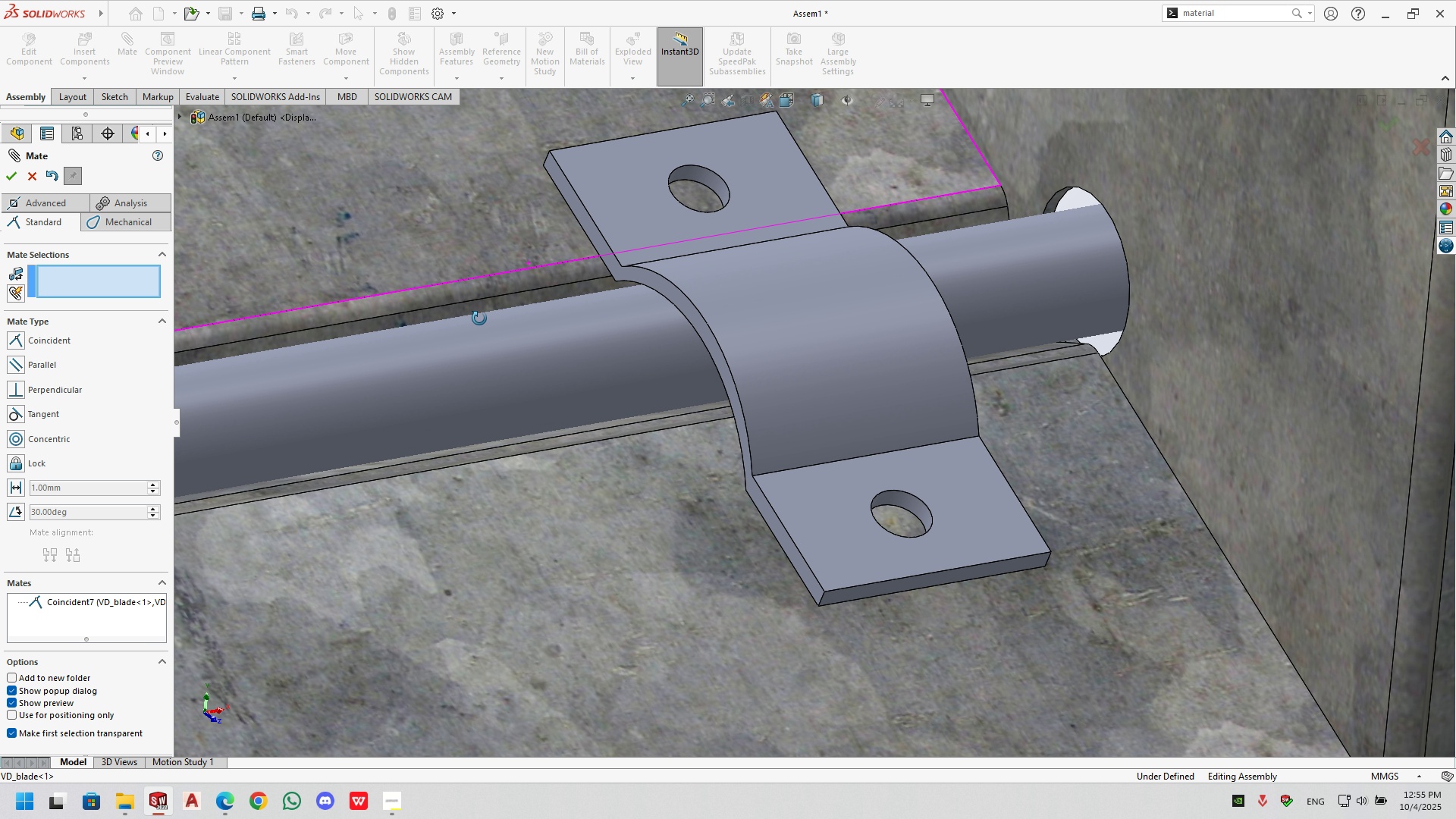 
scroll: coordinate [732, 334], scroll_direction: up, amount: 4.0
 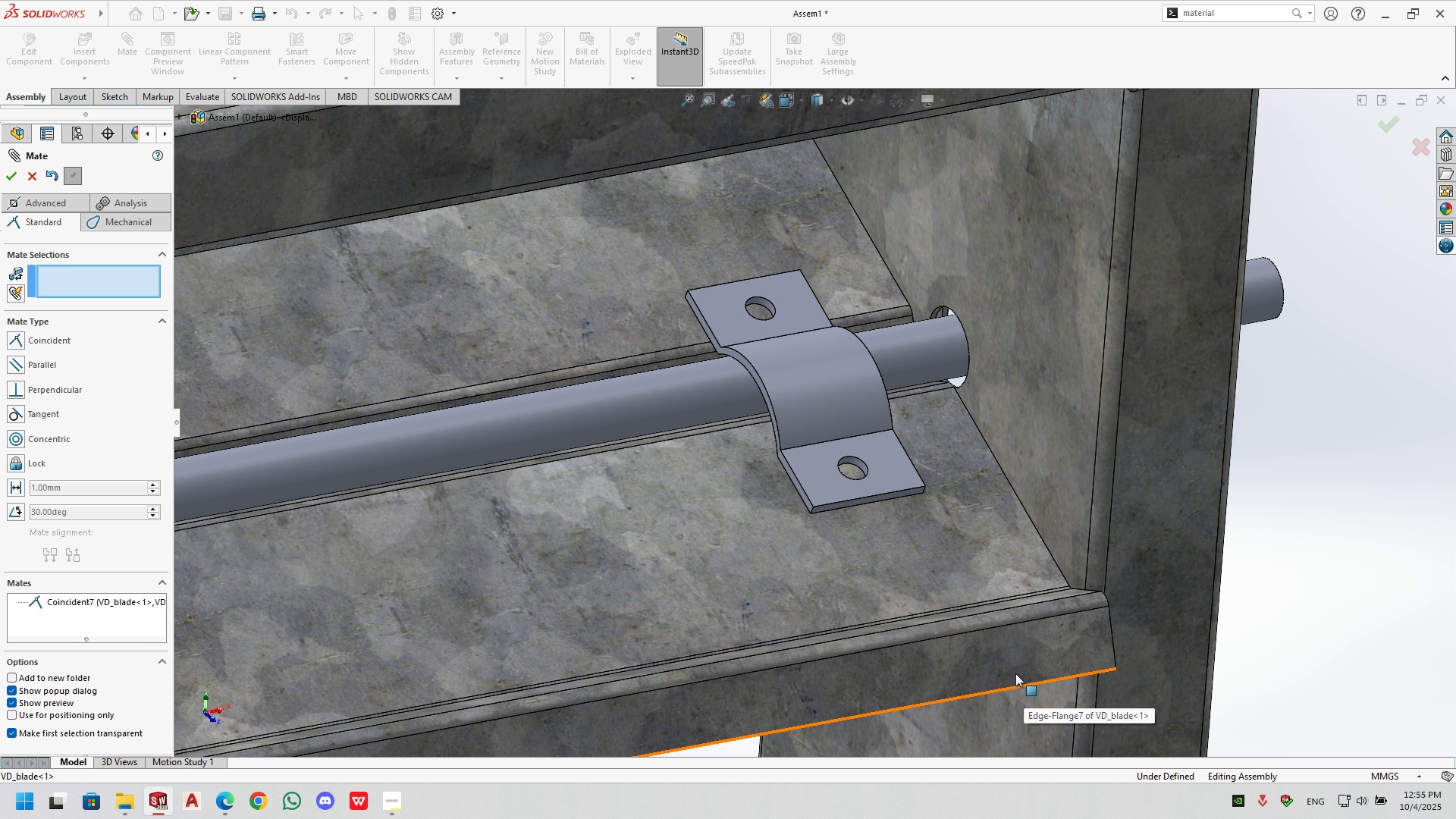 
scroll: coordinate [928, 592], scroll_direction: down, amount: 4.0
 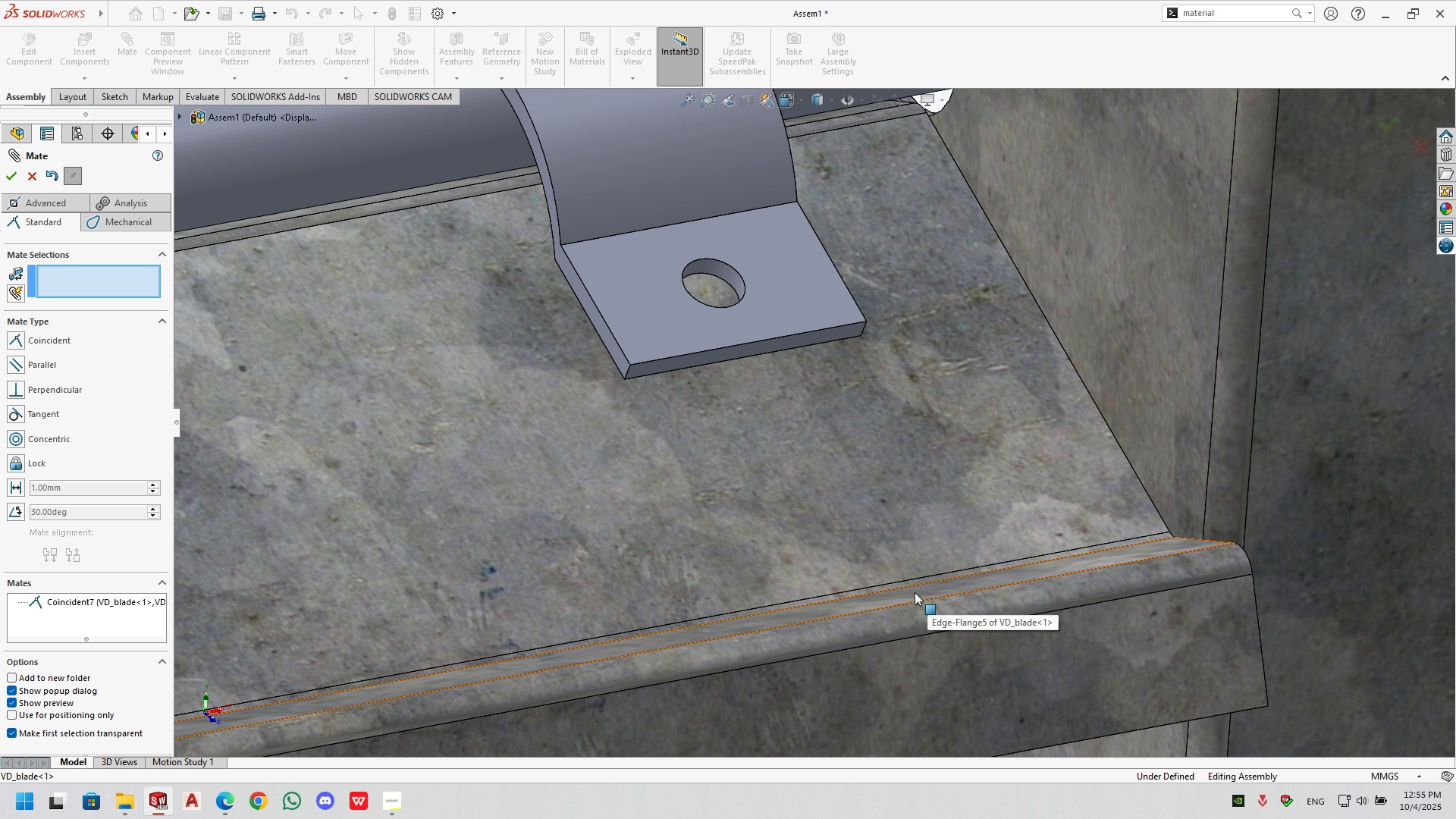 
scroll: coordinate [809, 512], scroll_direction: up, amount: 1.0
 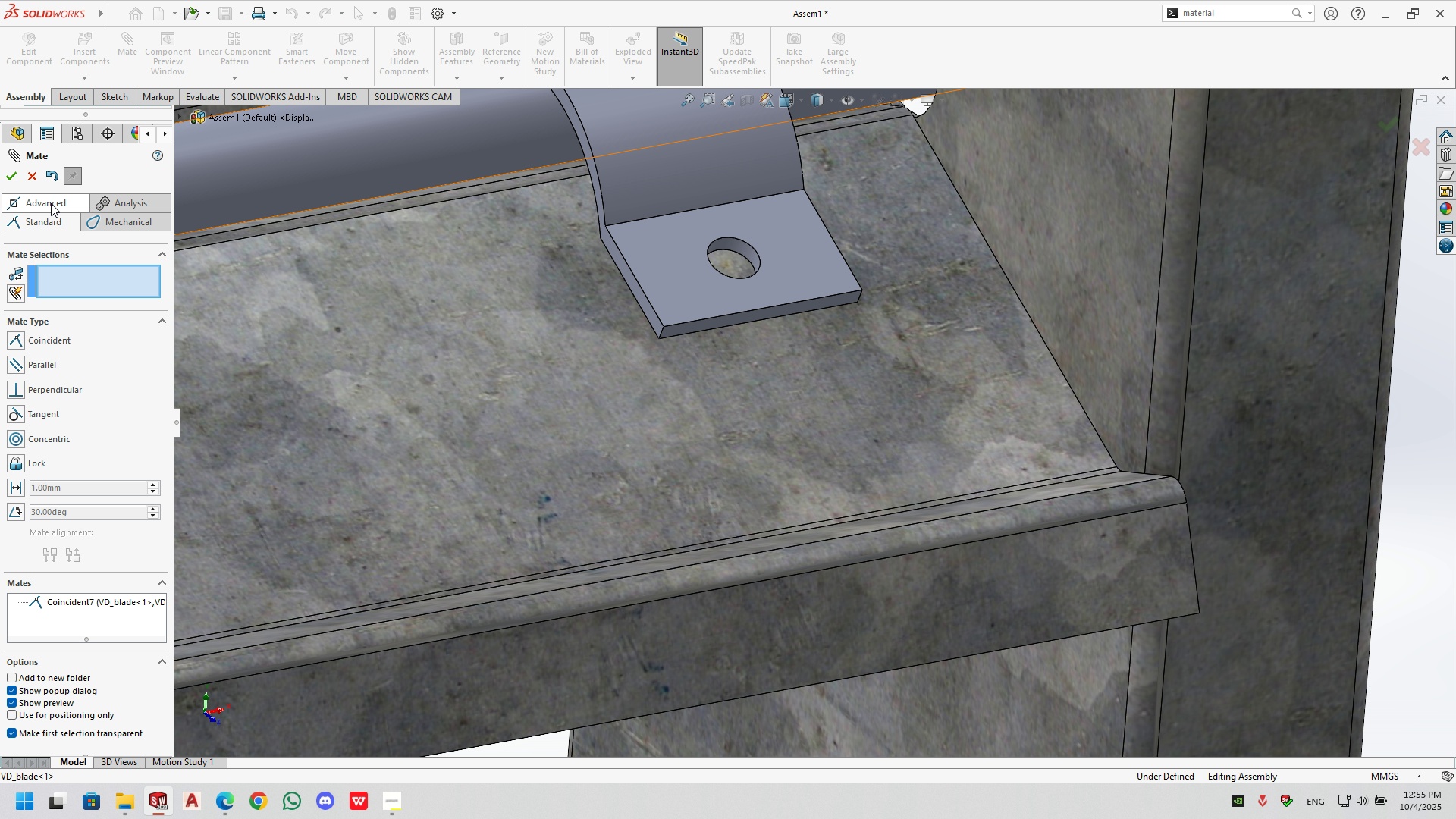 
left_click([51, 199])
 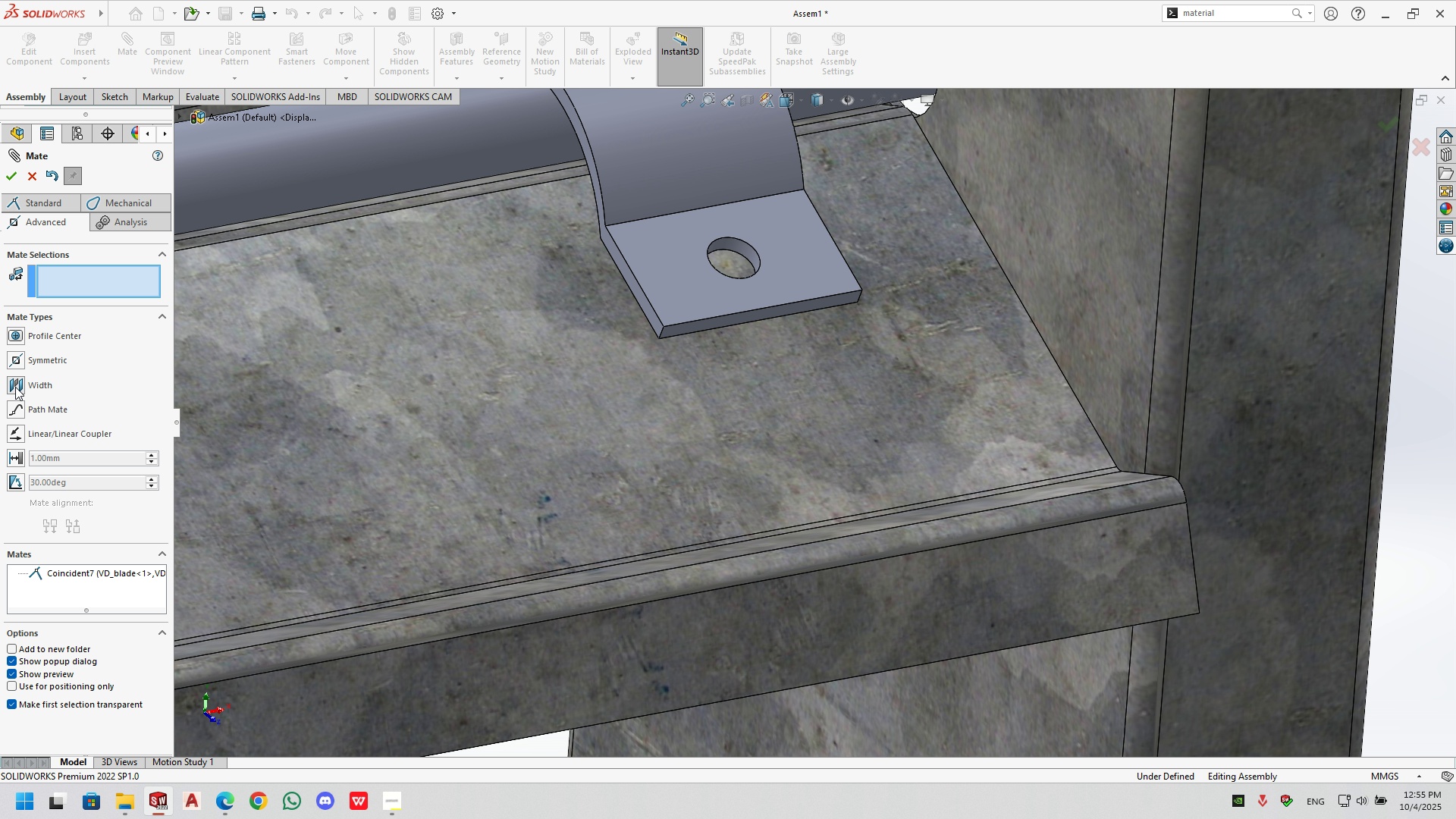 
left_click([15, 387])
 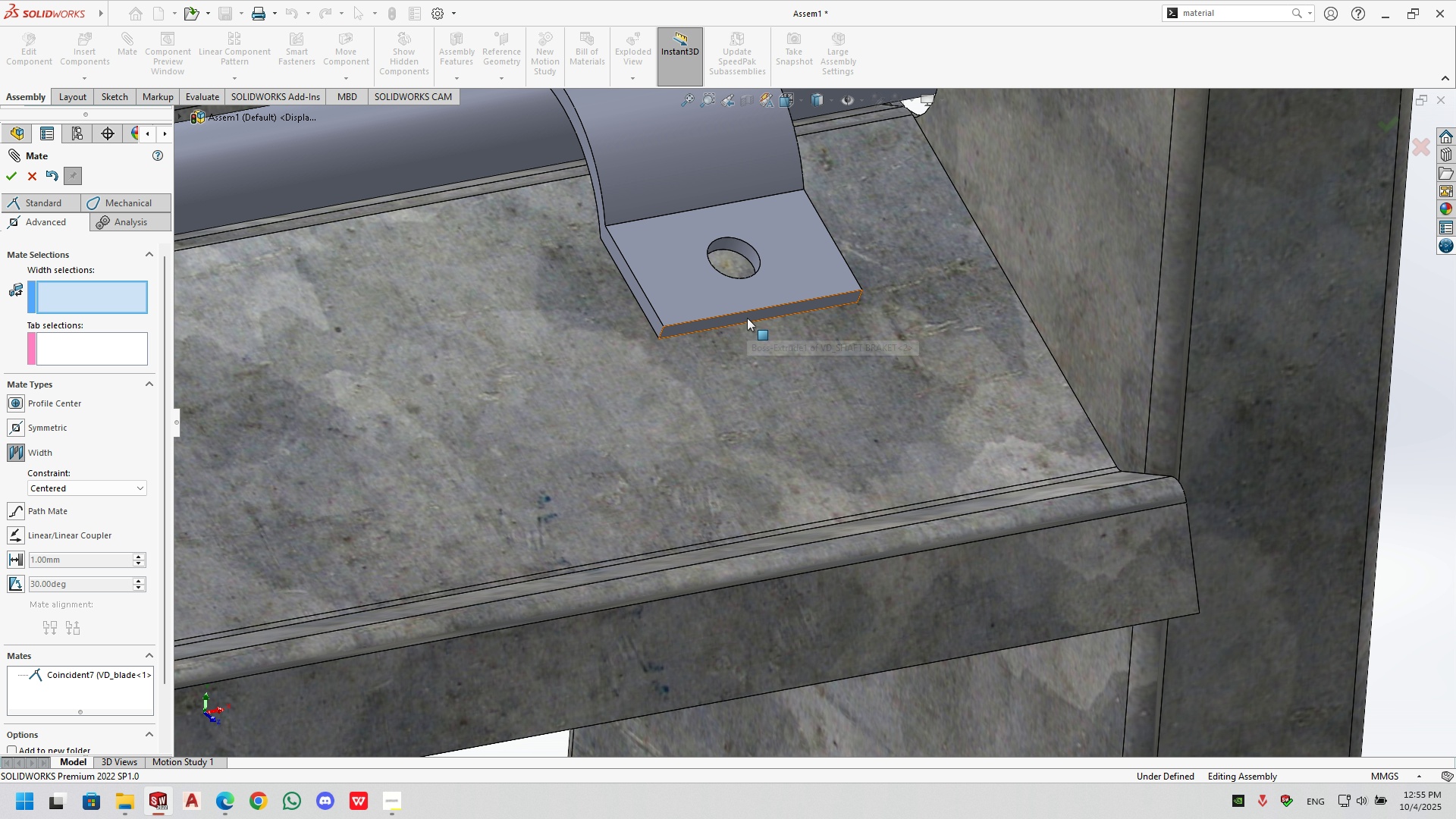 
left_click([747, 318])
 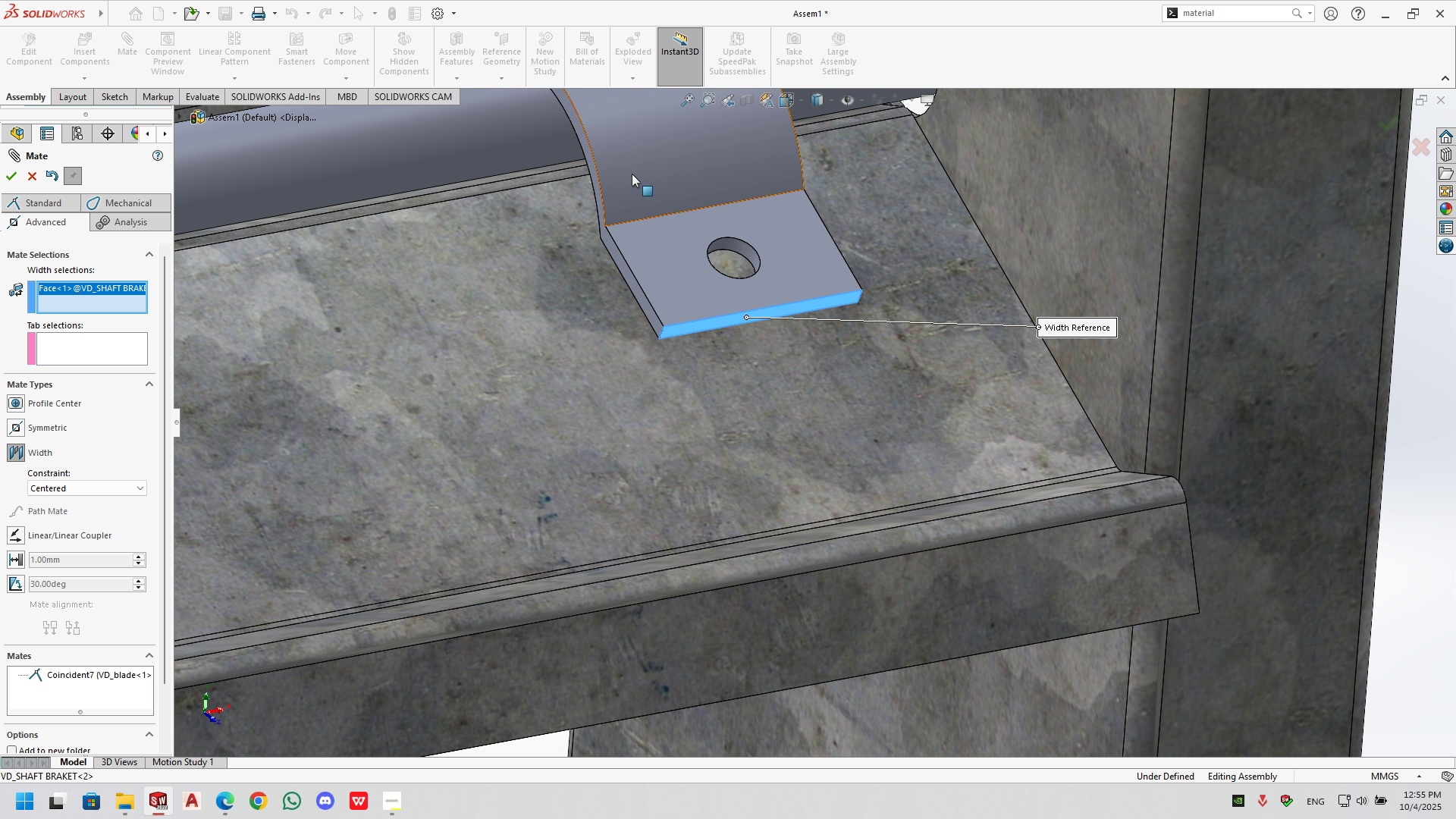 
scroll: coordinate [617, 154], scroll_direction: up, amount: 5.0
 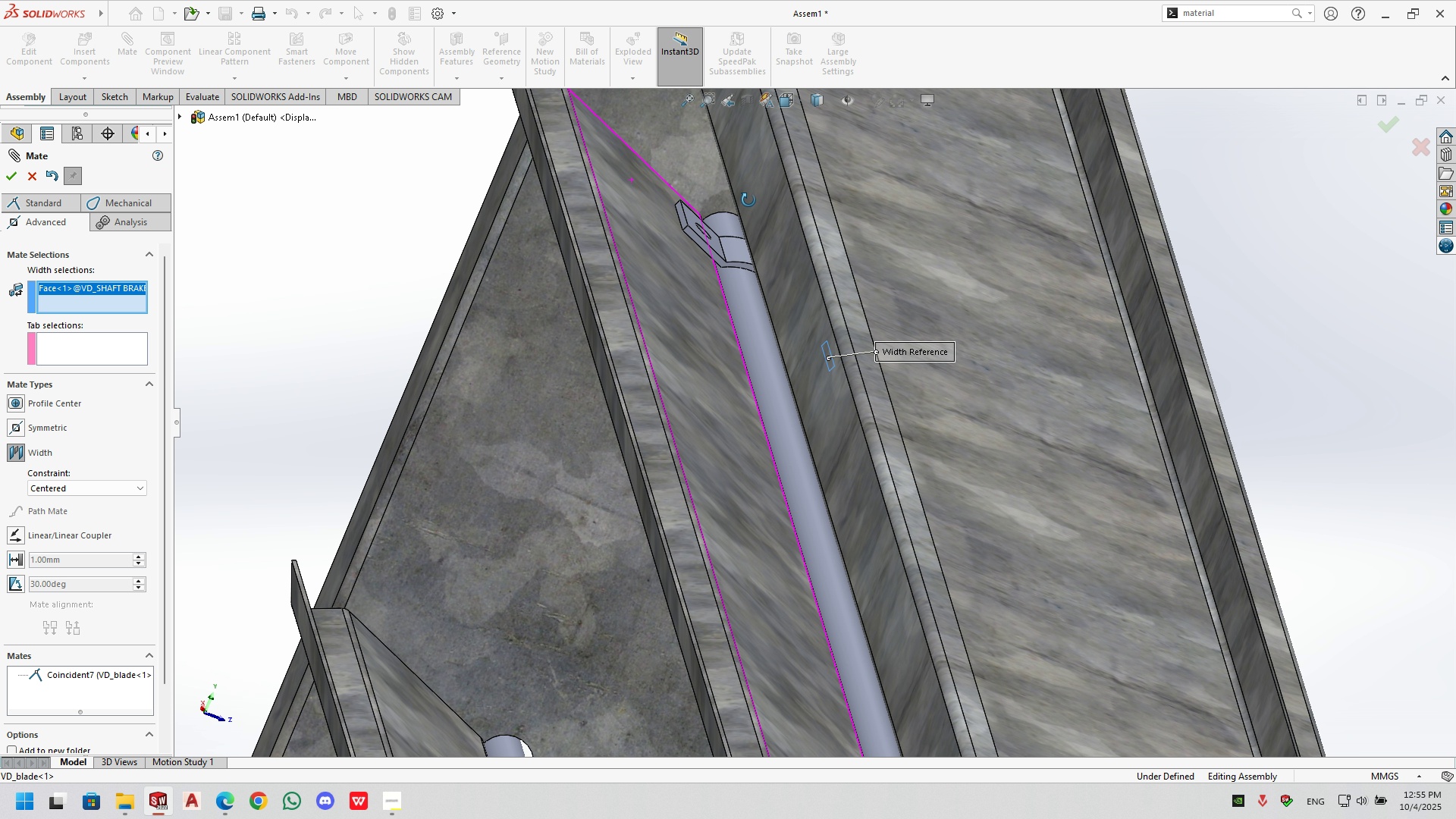 
scroll: coordinate [677, 200], scroll_direction: down, amount: 5.0
 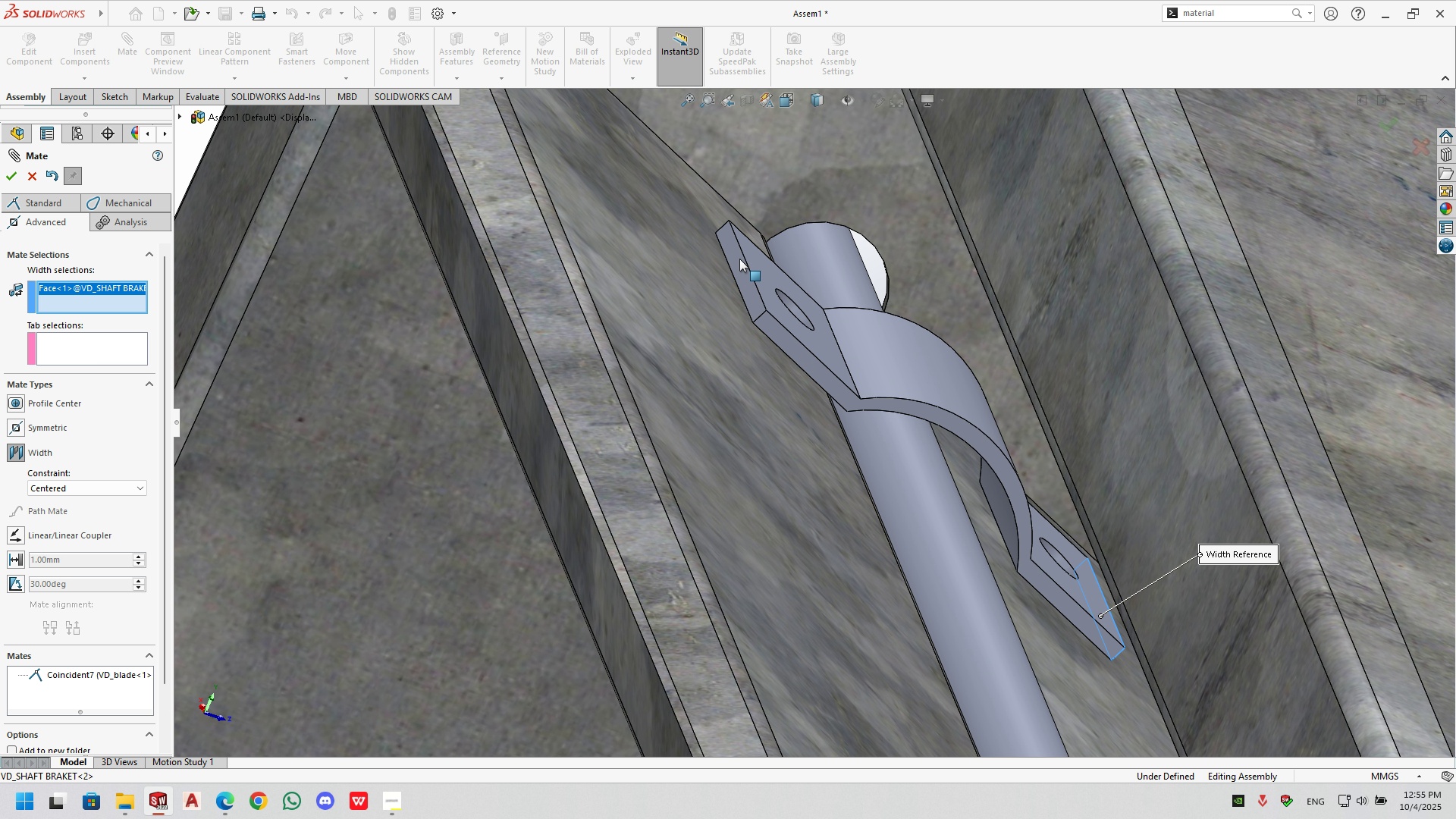 
left_click([739, 259])
 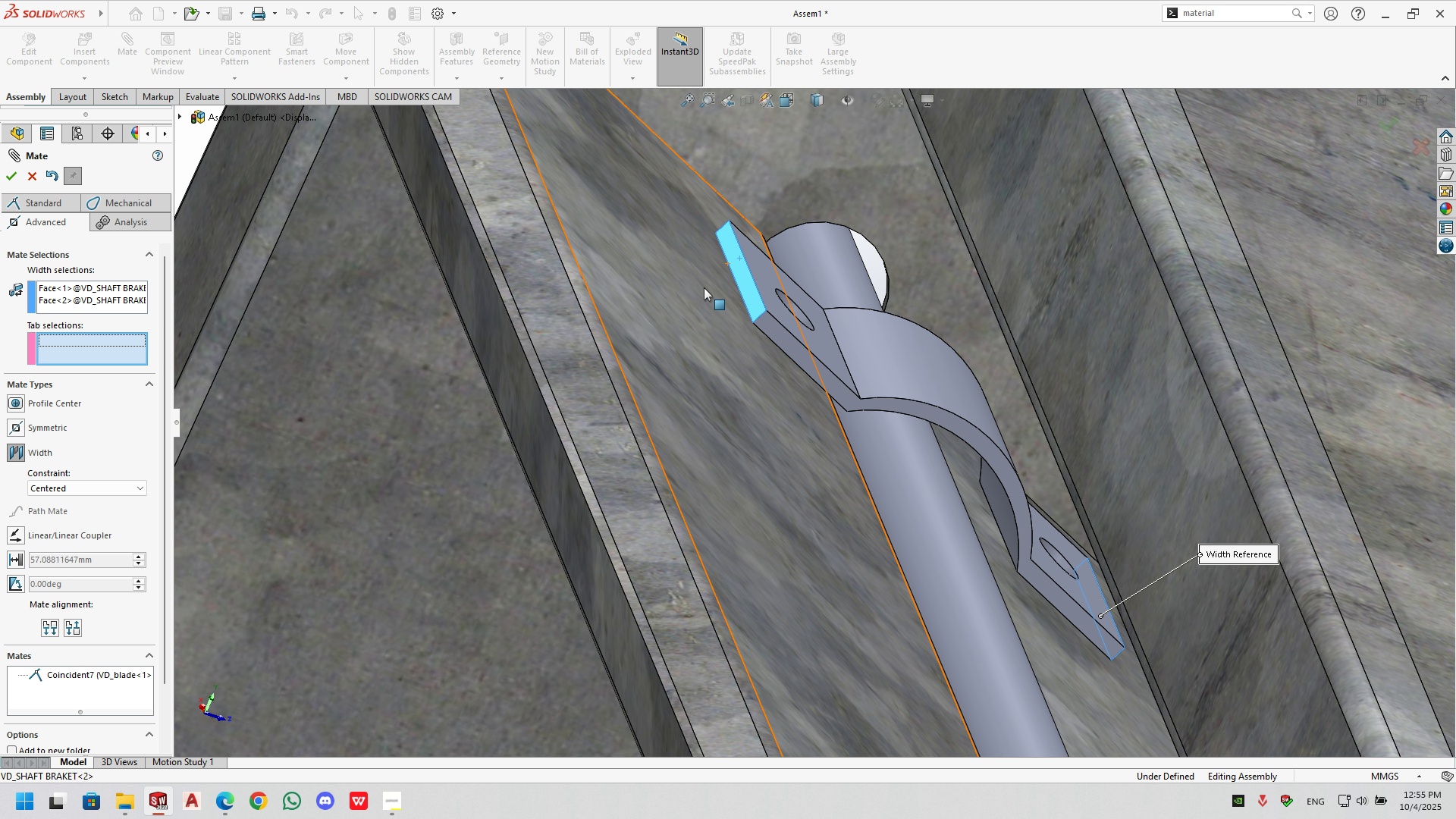 
scroll: coordinate [686, 296], scroll_direction: up, amount: 1.0
 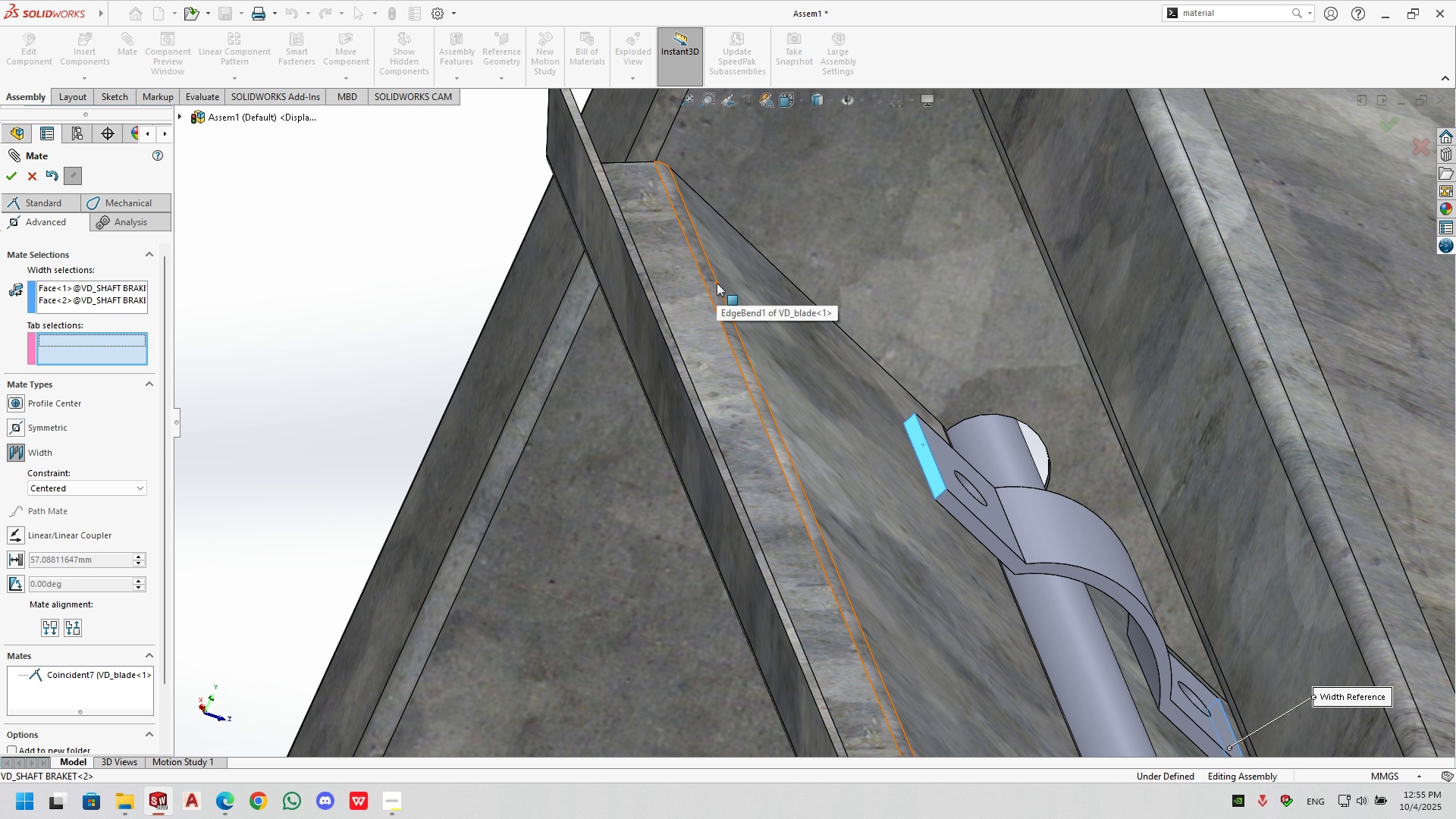 
scroll: coordinate [830, 408], scroll_direction: down, amount: 9.0
 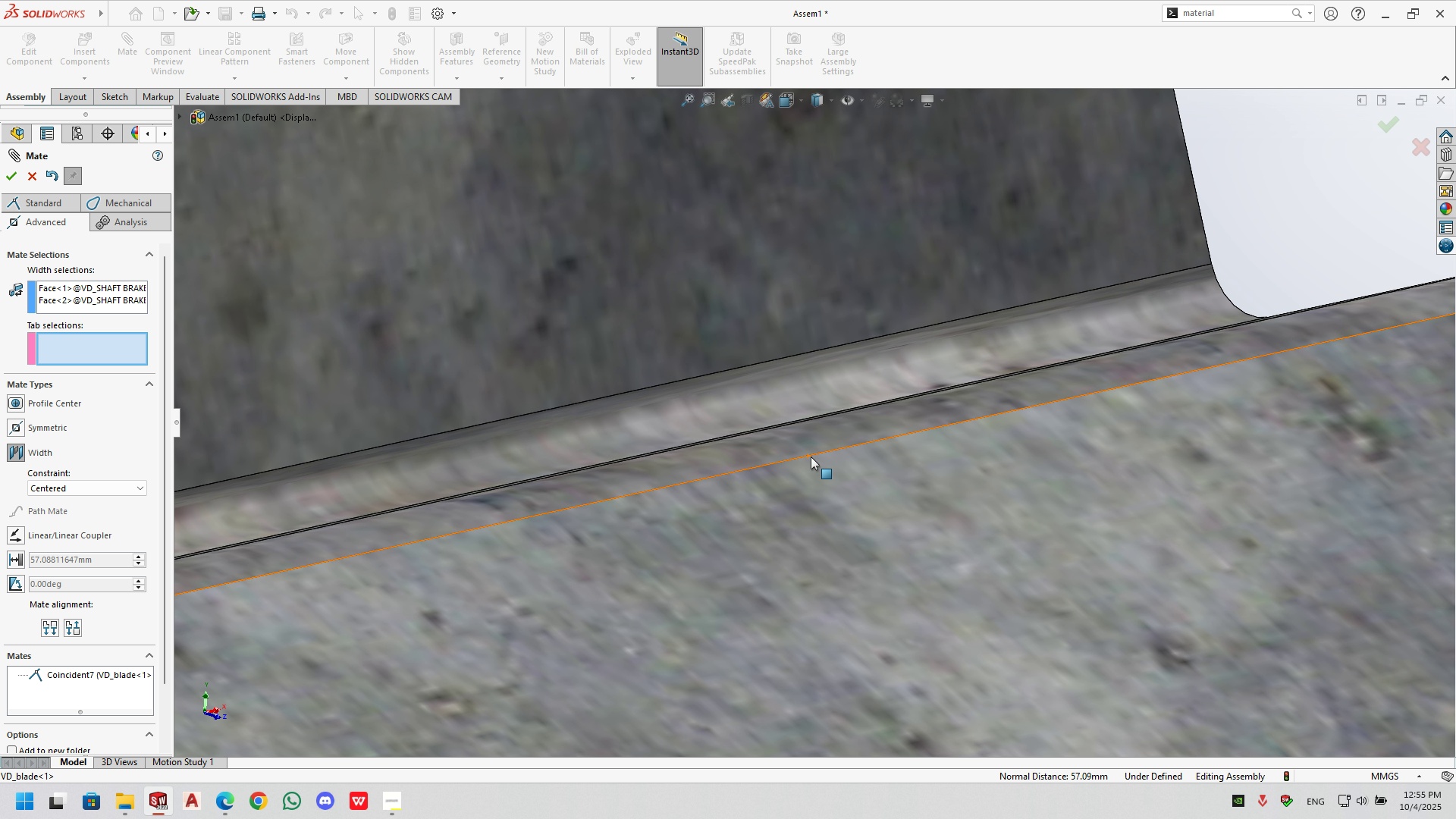 
left_click([811, 458])
 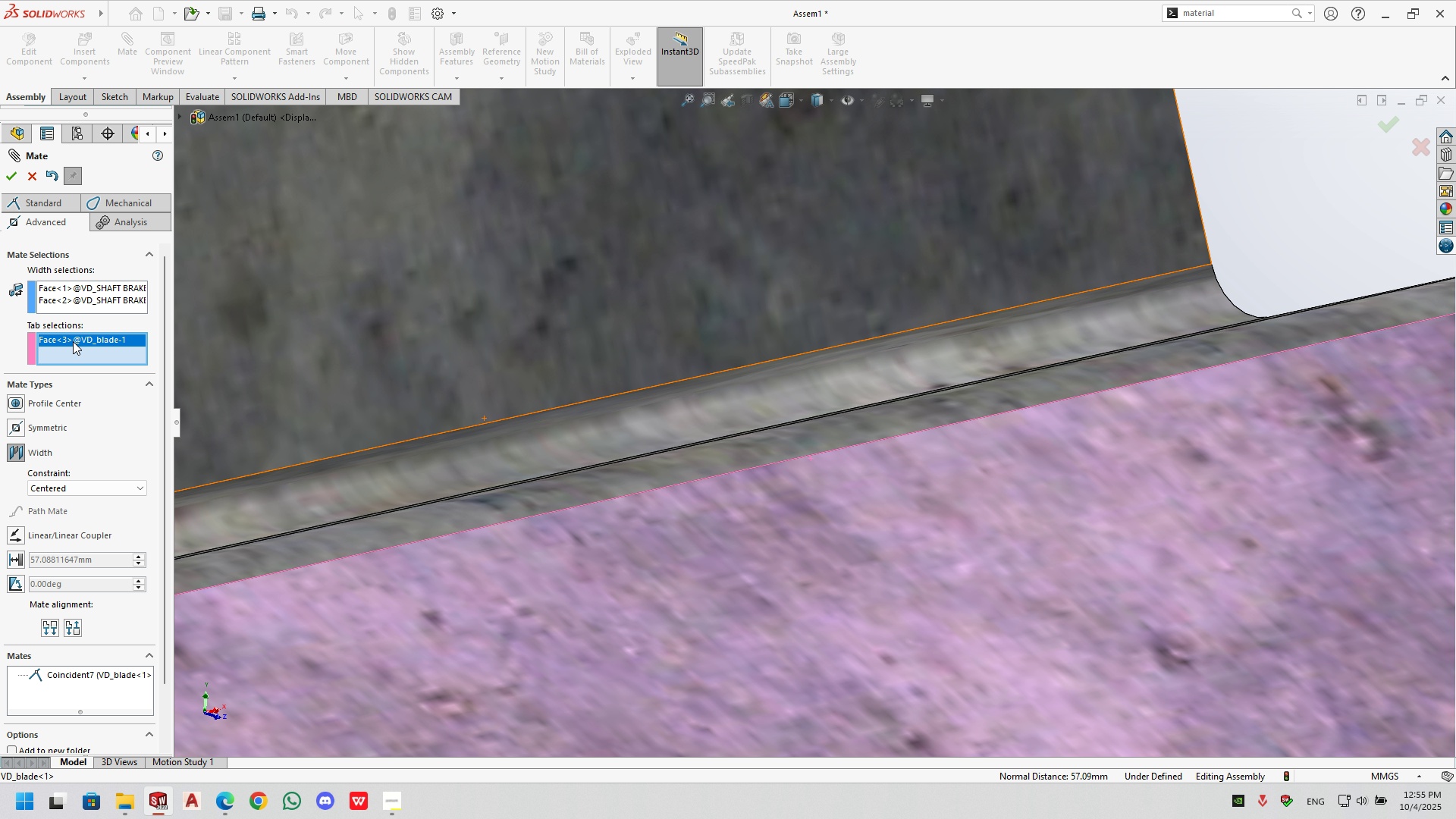 
left_click([73, 341])
 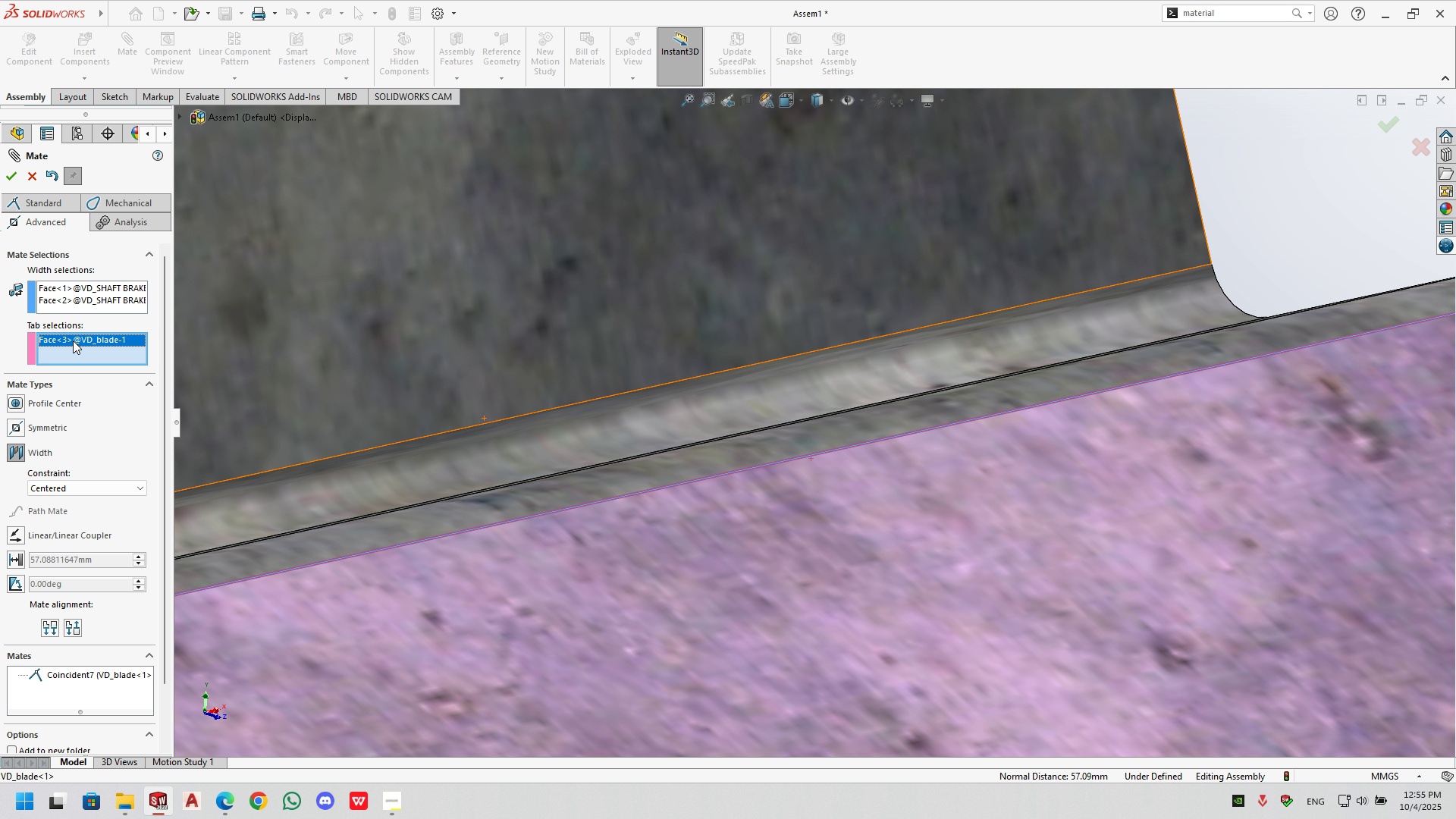 
key(Delete)
 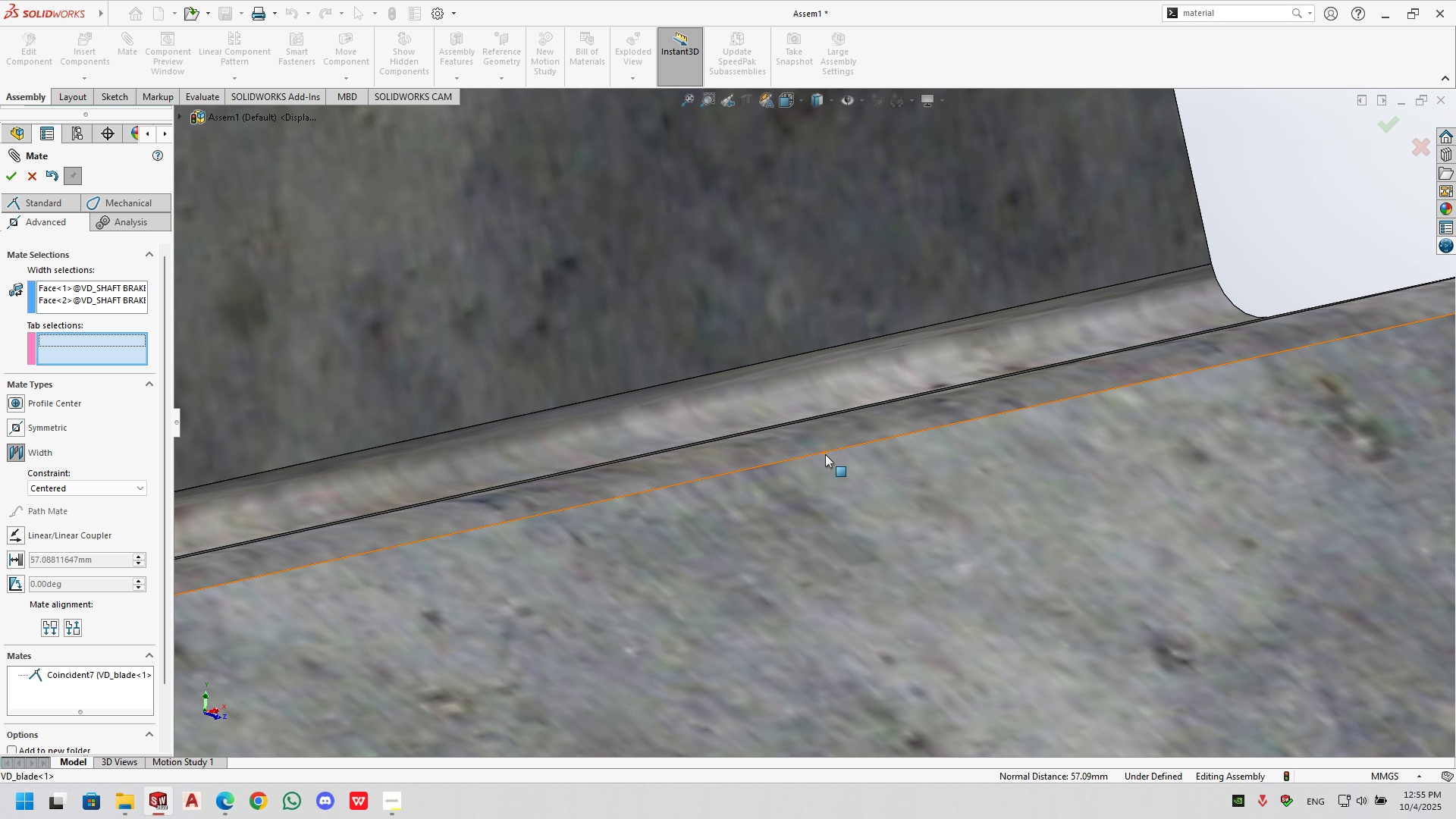 
left_click([825, 454])
 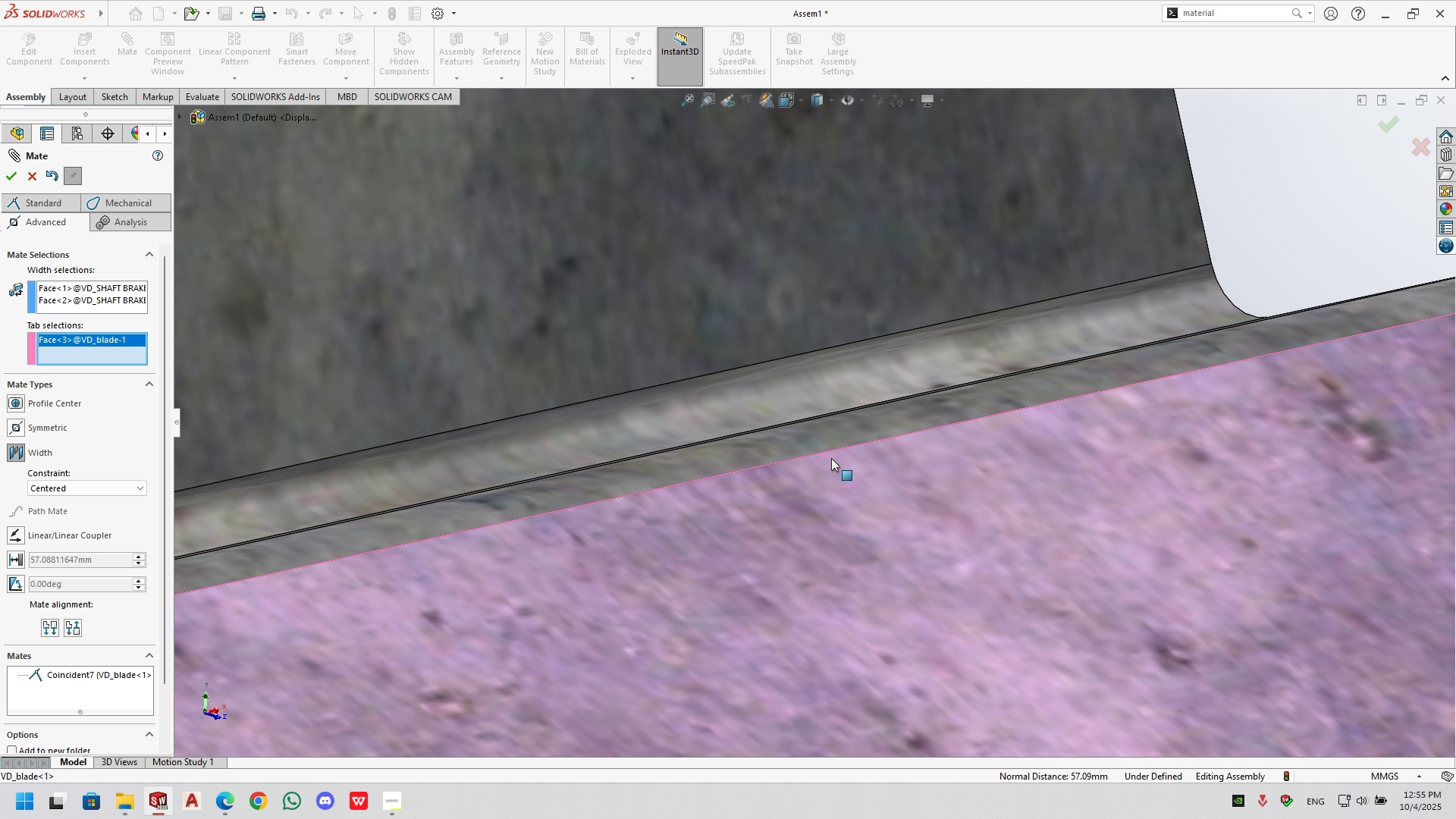 
scroll: coordinate [861, 535], scroll_direction: up, amount: 6.0
 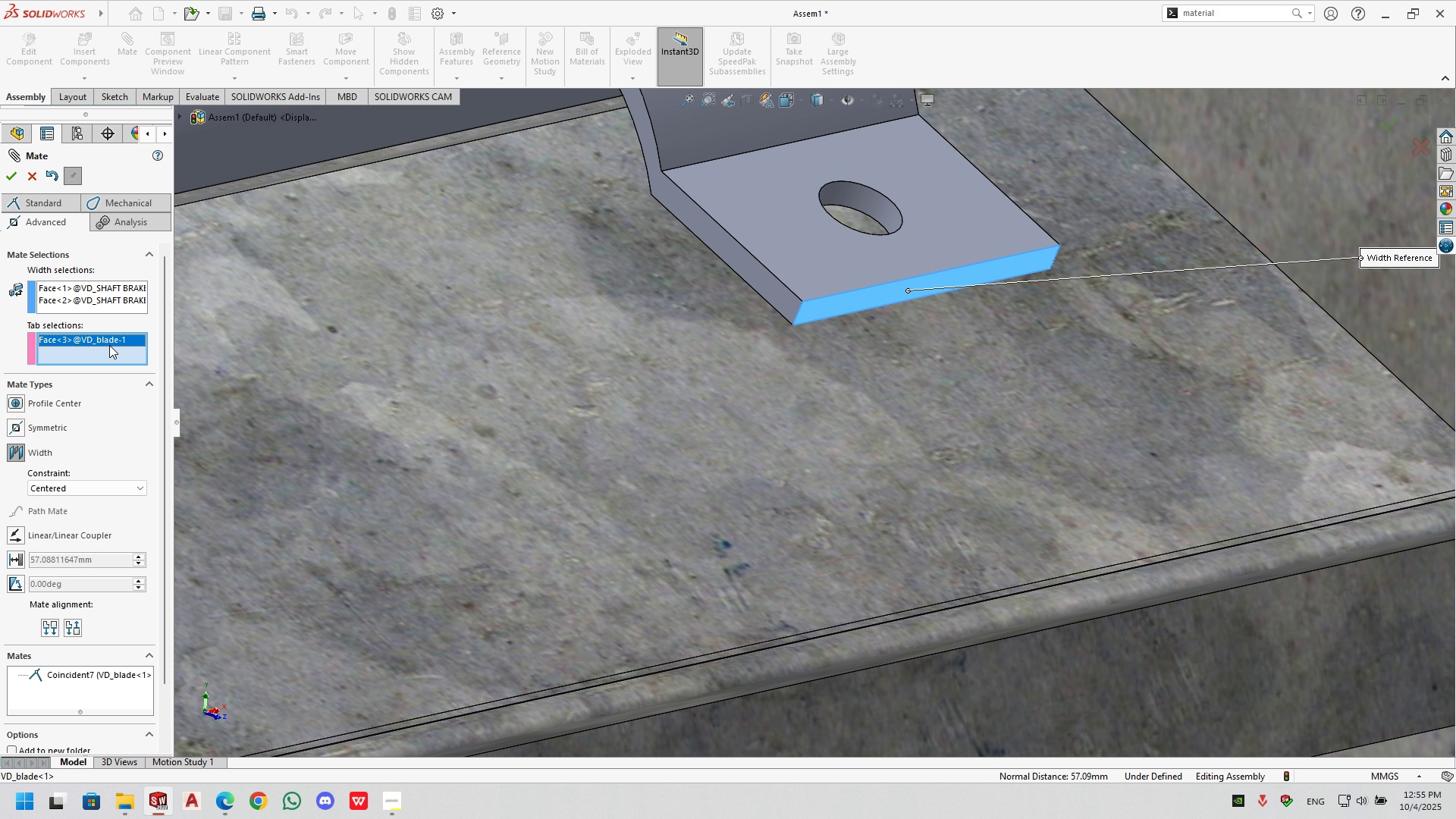 
key(Delete)
 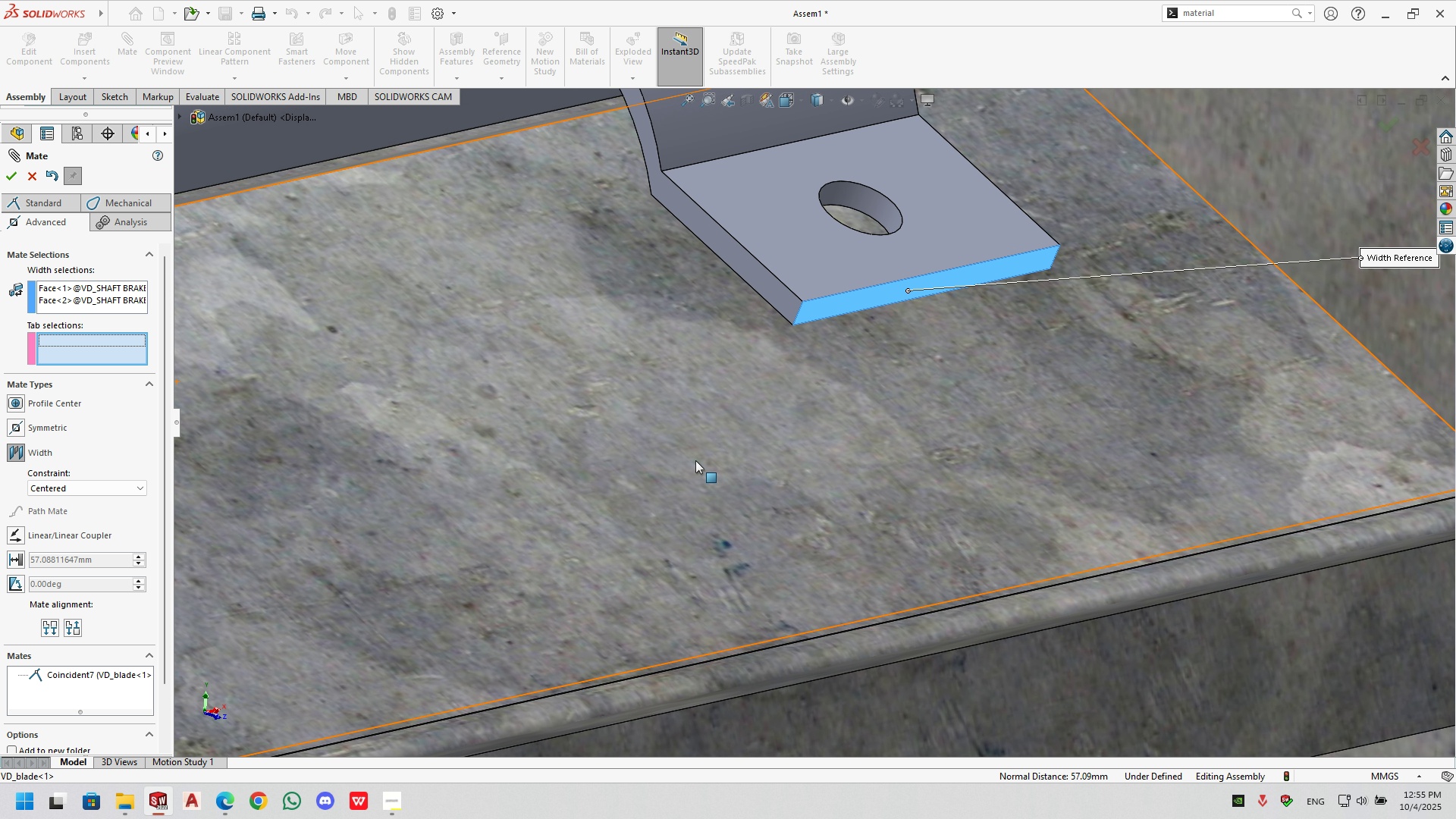 
scroll: coordinate [804, 397], scroll_direction: up, amount: 5.0
 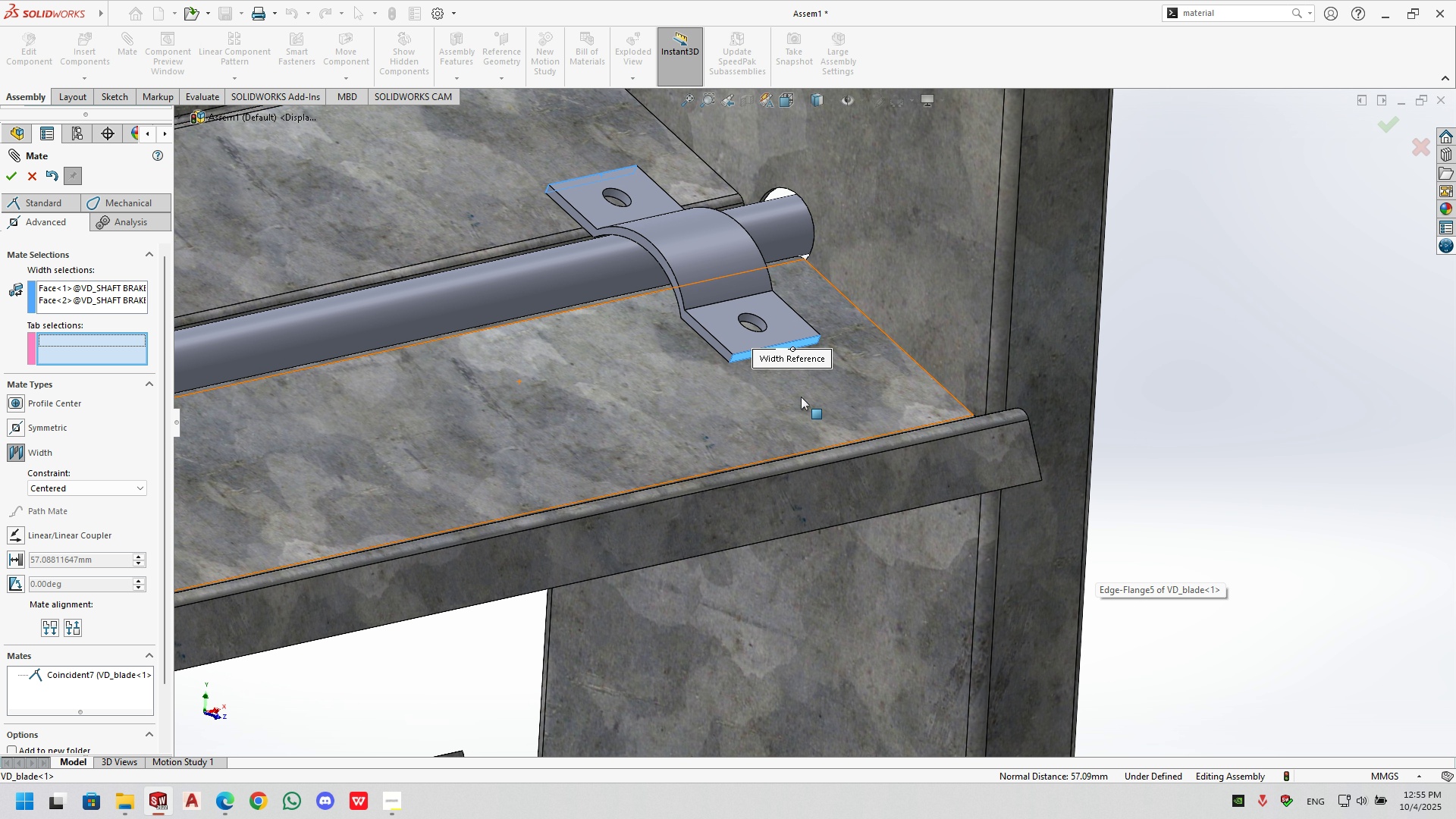 
scroll: coordinate [816, 417], scroll_direction: down, amount: 3.0
 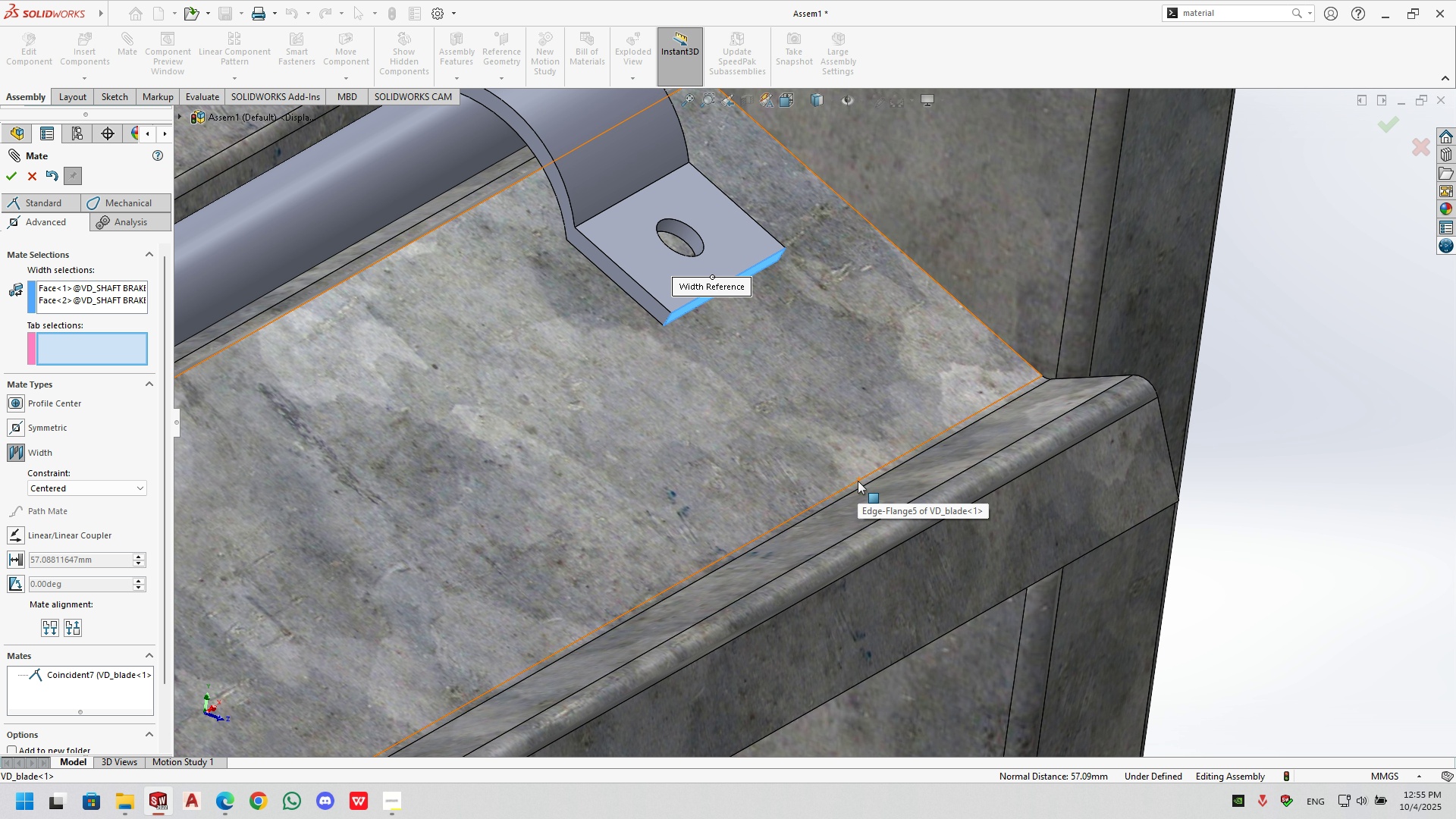 
left_click([858, 485])
 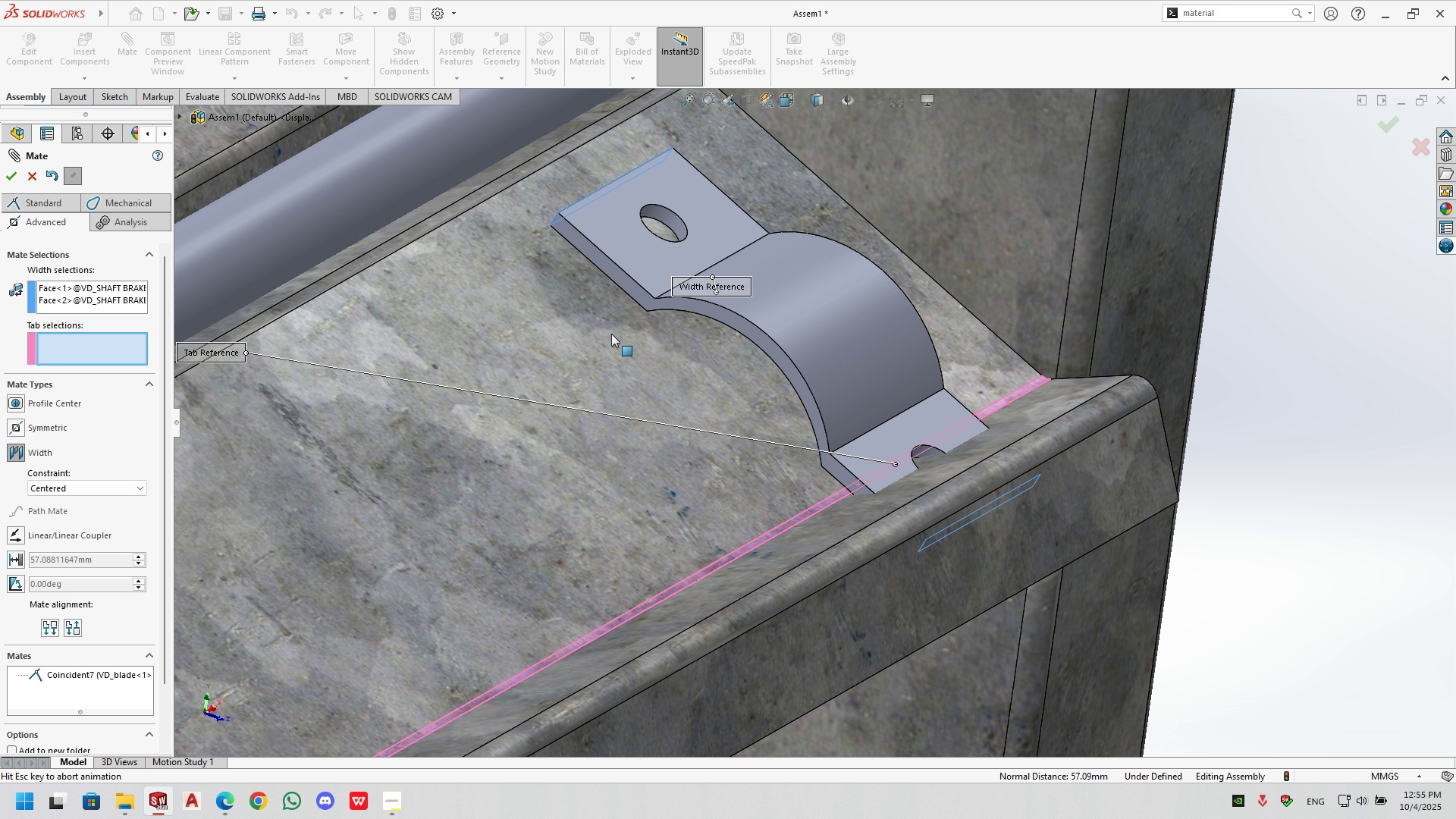 
scroll: coordinate [542, 326], scroll_direction: up, amount: 5.0
 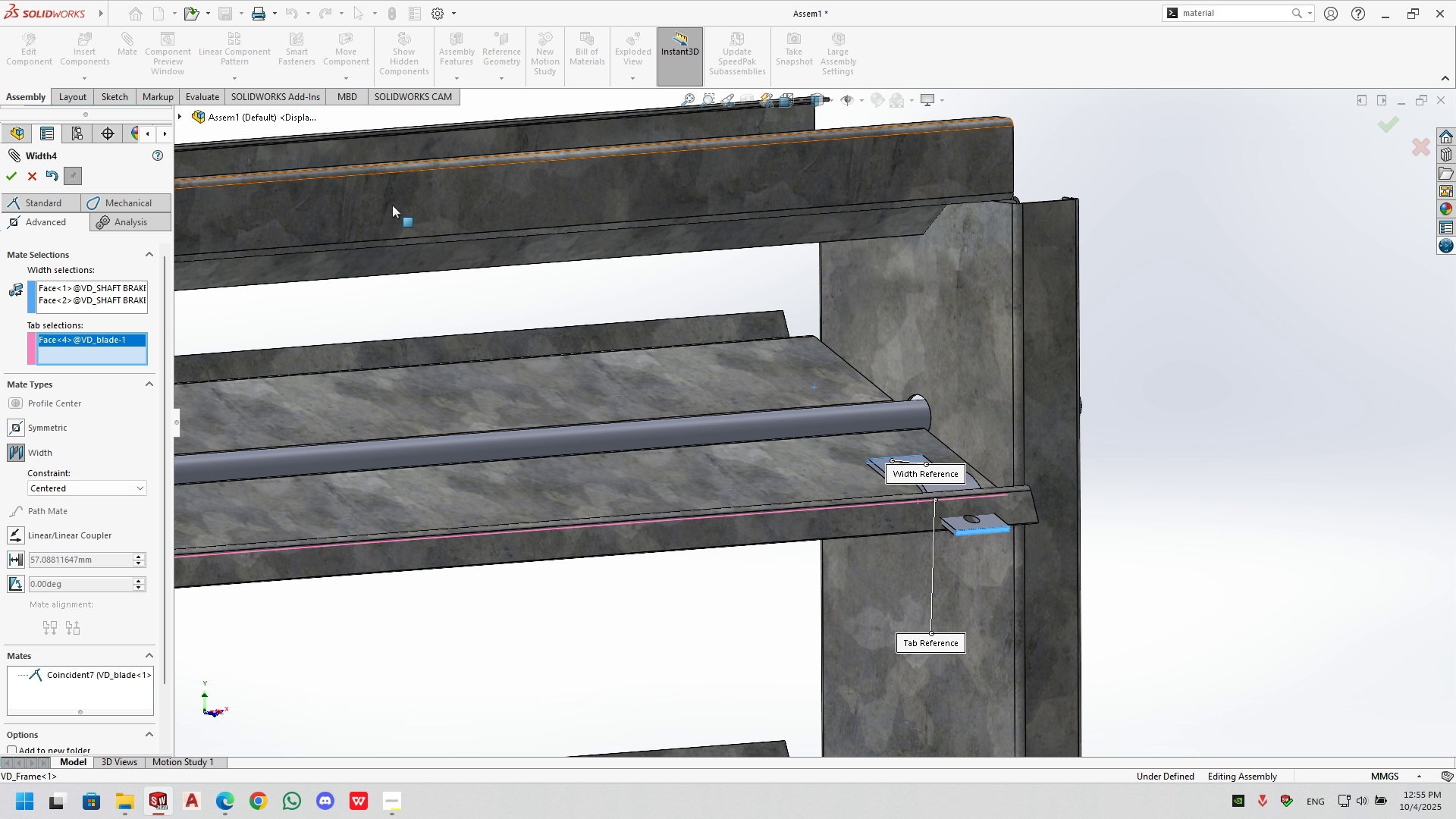 
scroll: coordinate [672, 387], scroll_direction: down, amount: 10.0
 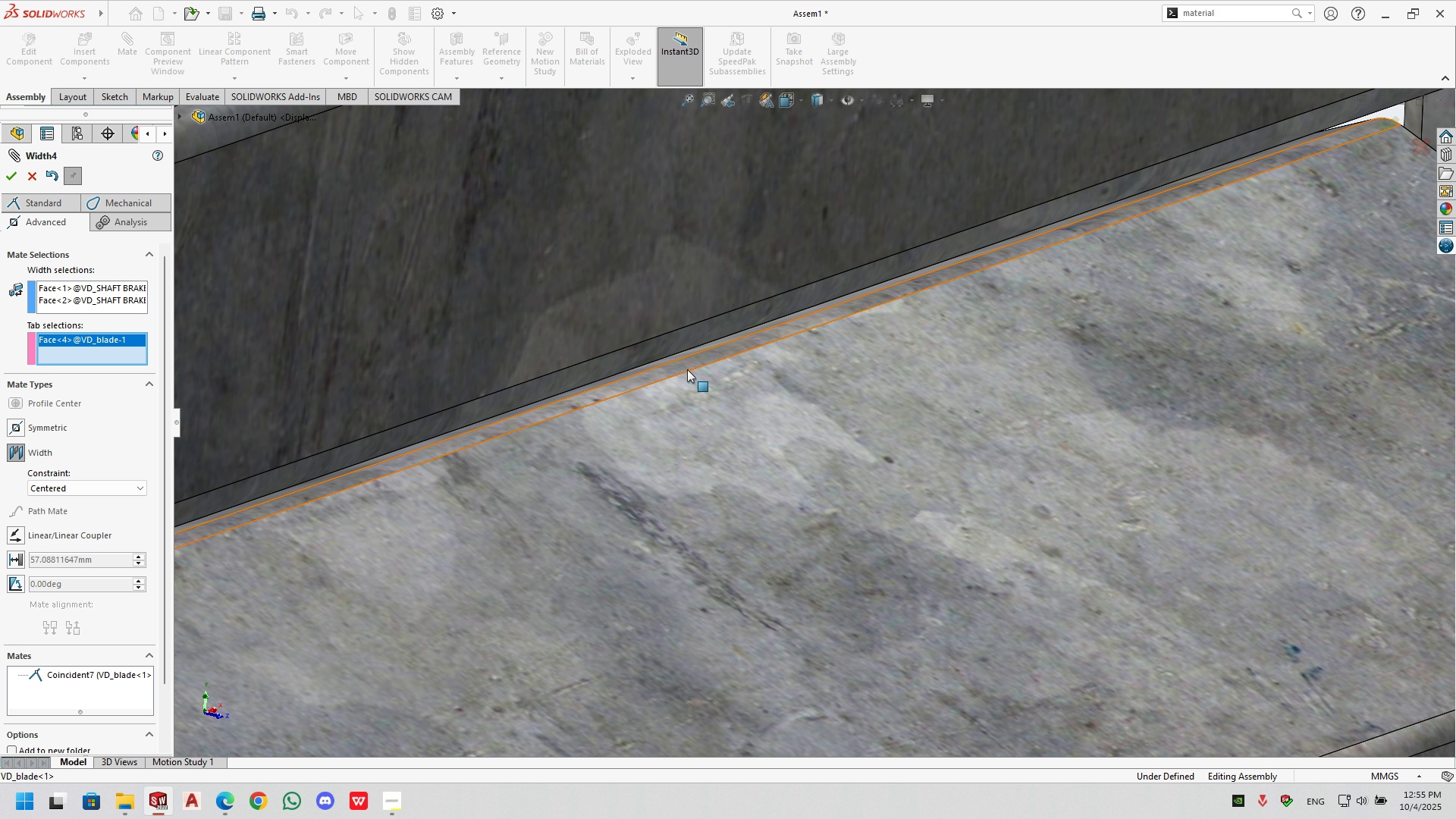 
left_click([686, 362])
 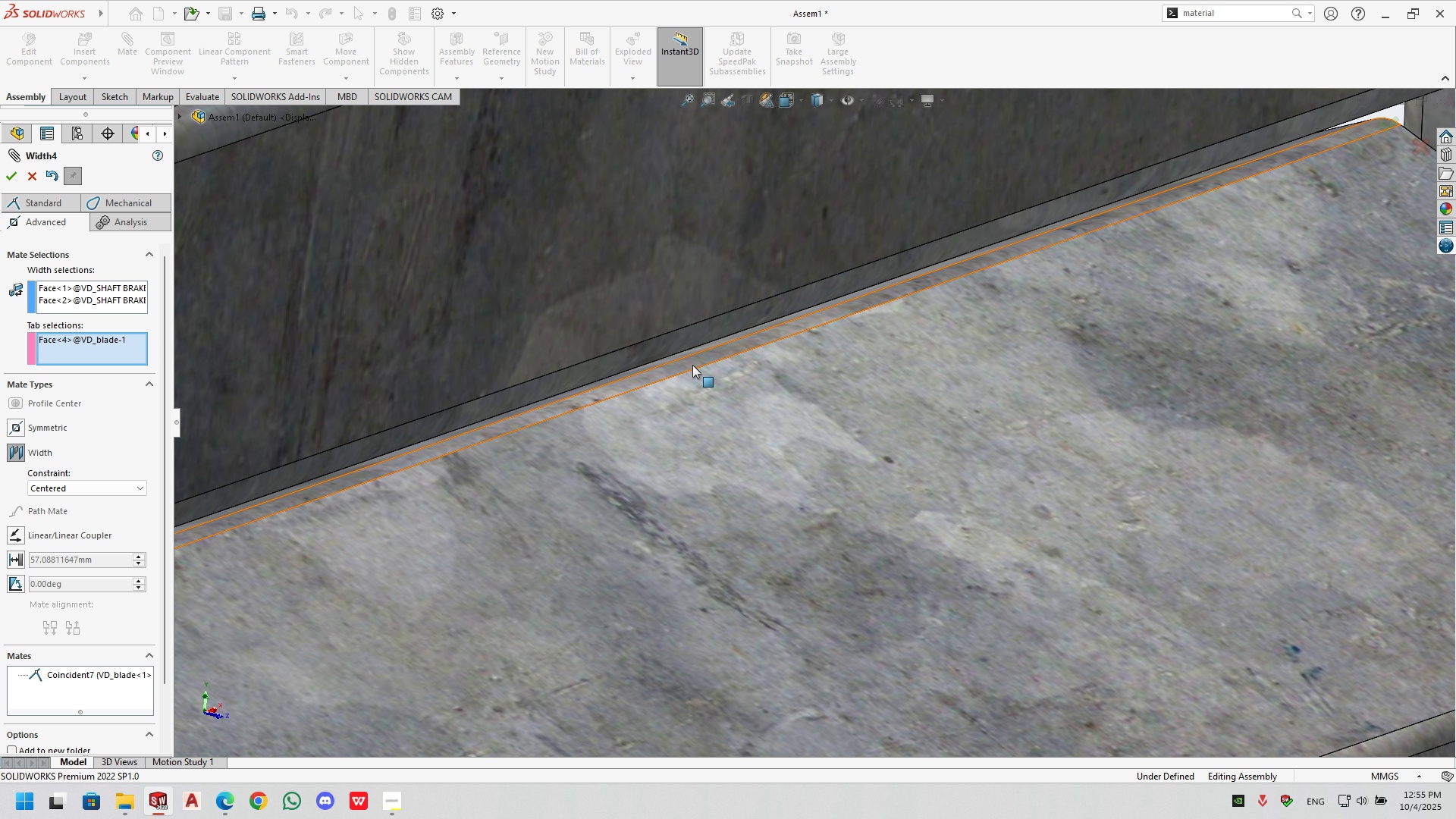 
left_click([692, 365])
 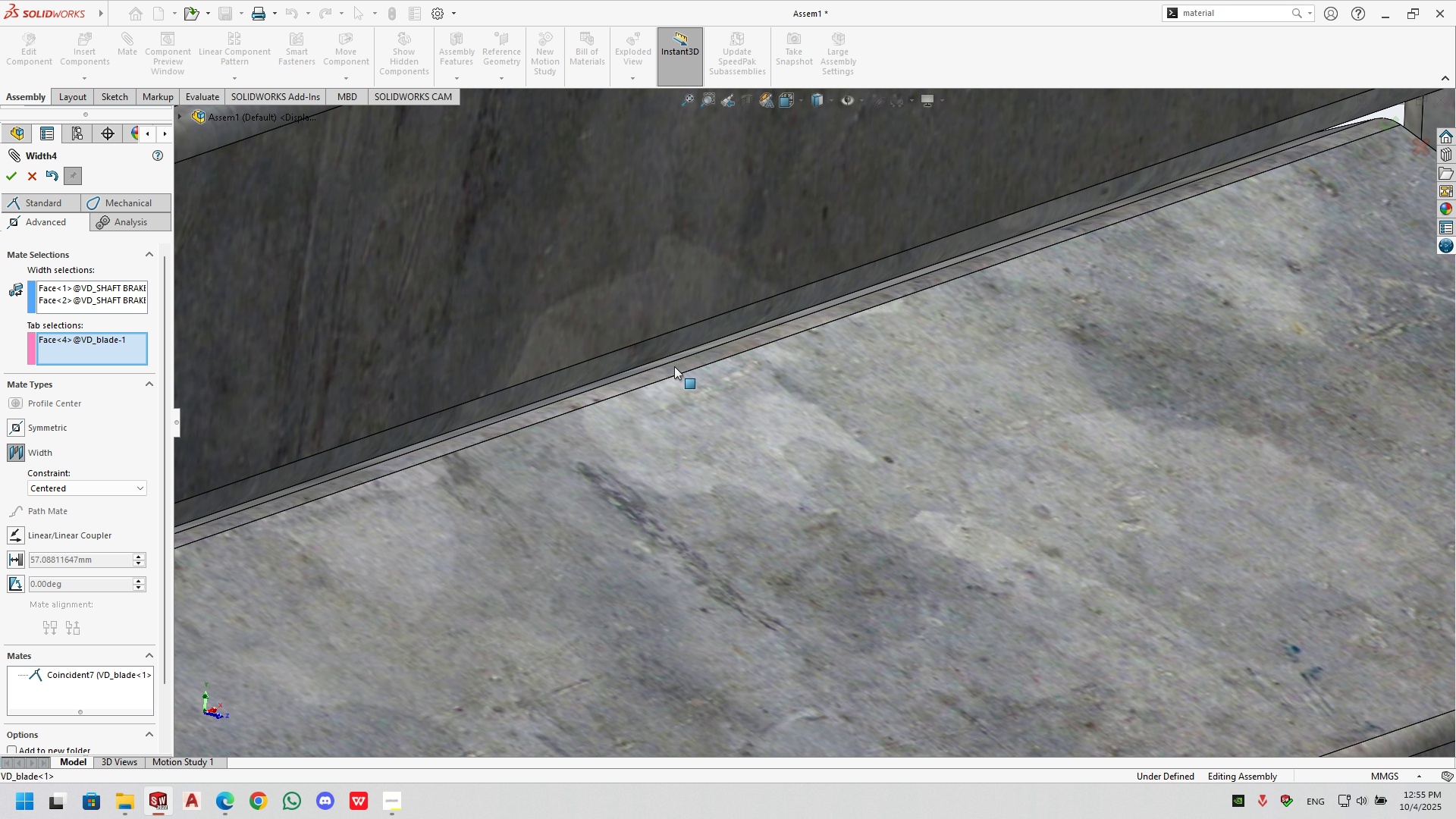 
left_click([674, 366])
 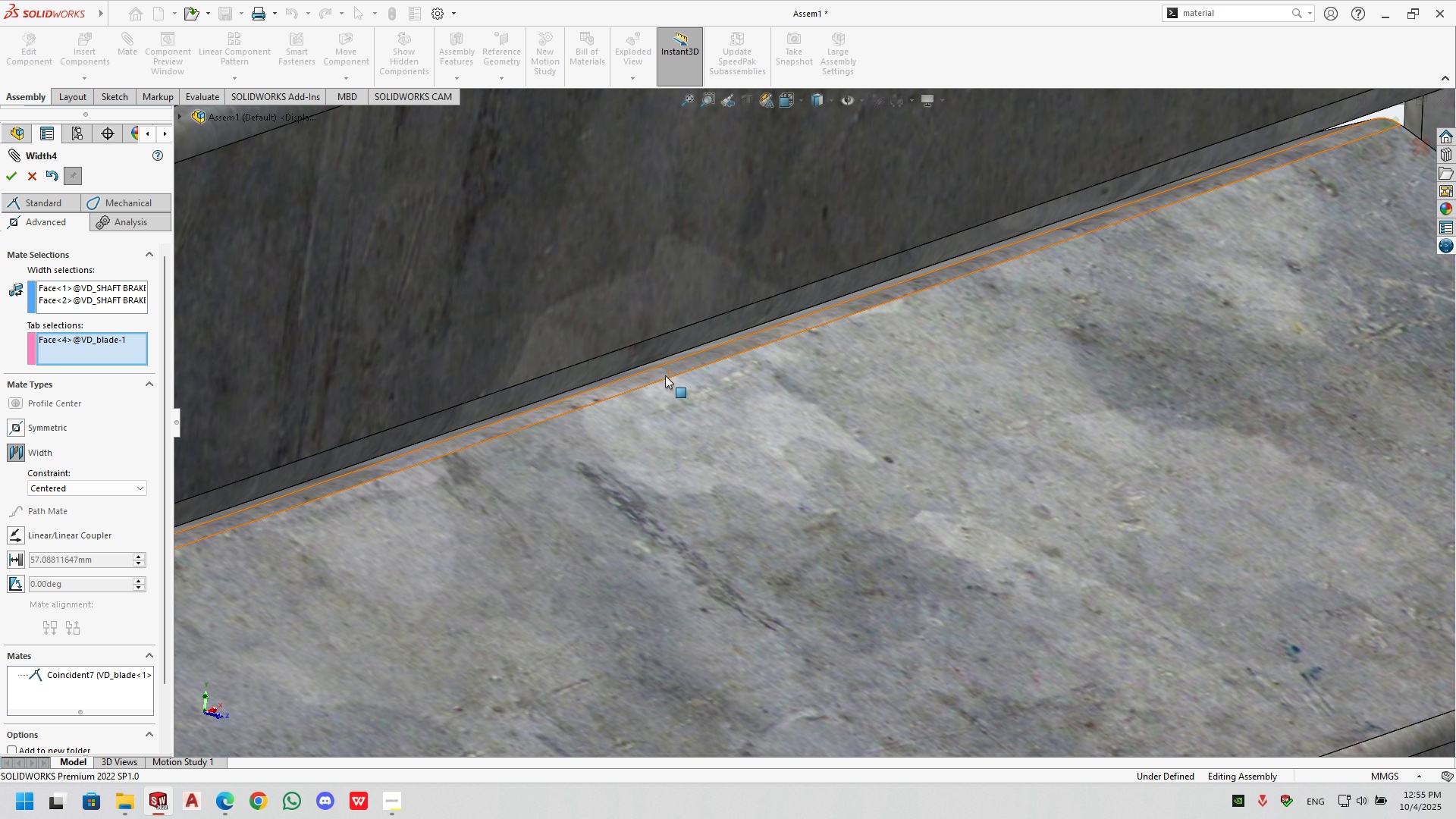 
scroll: coordinate [663, 375], scroll_direction: up, amount: 5.0
 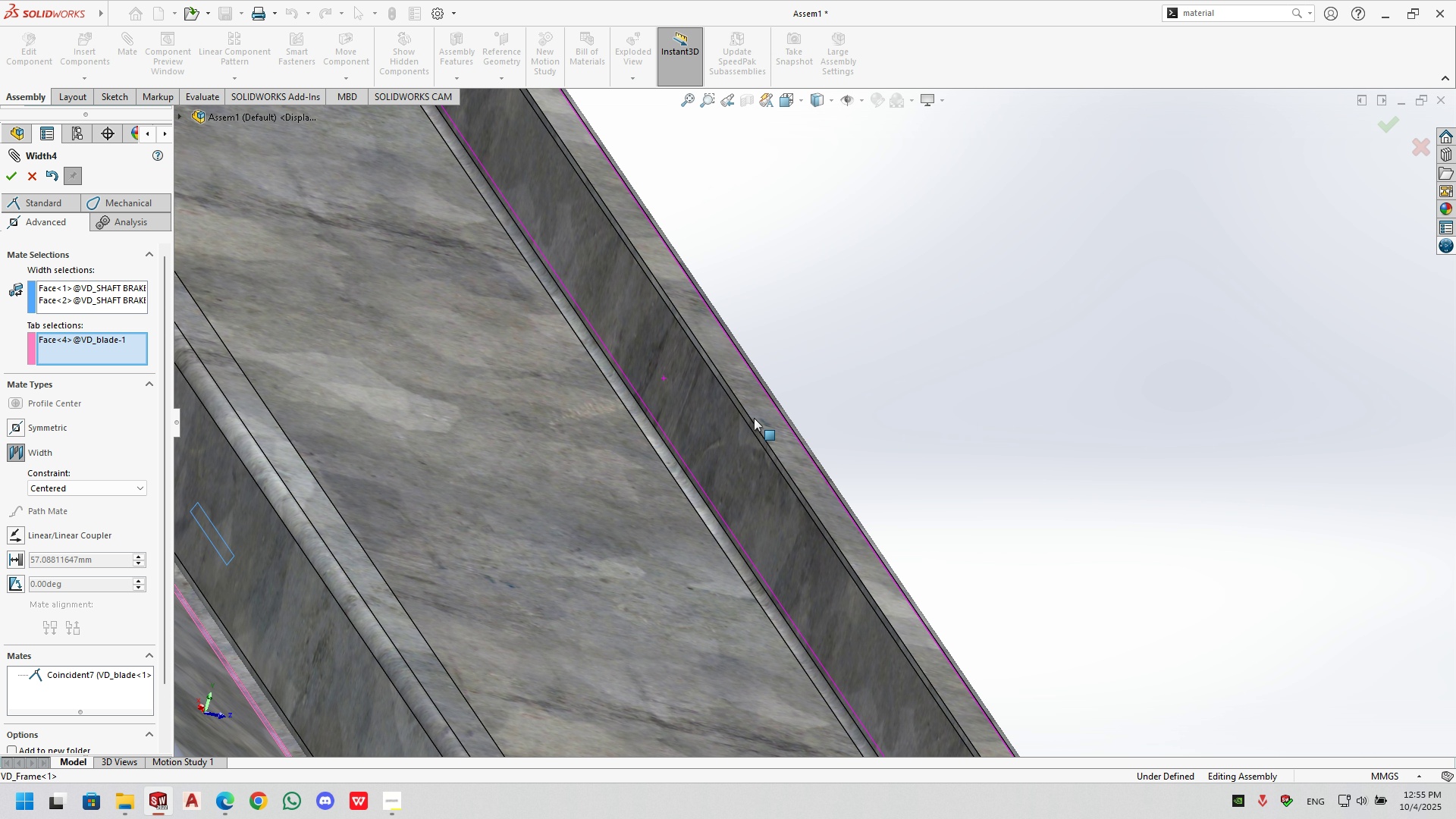 
scroll: coordinate [313, 432], scroll_direction: down, amount: 2.0
 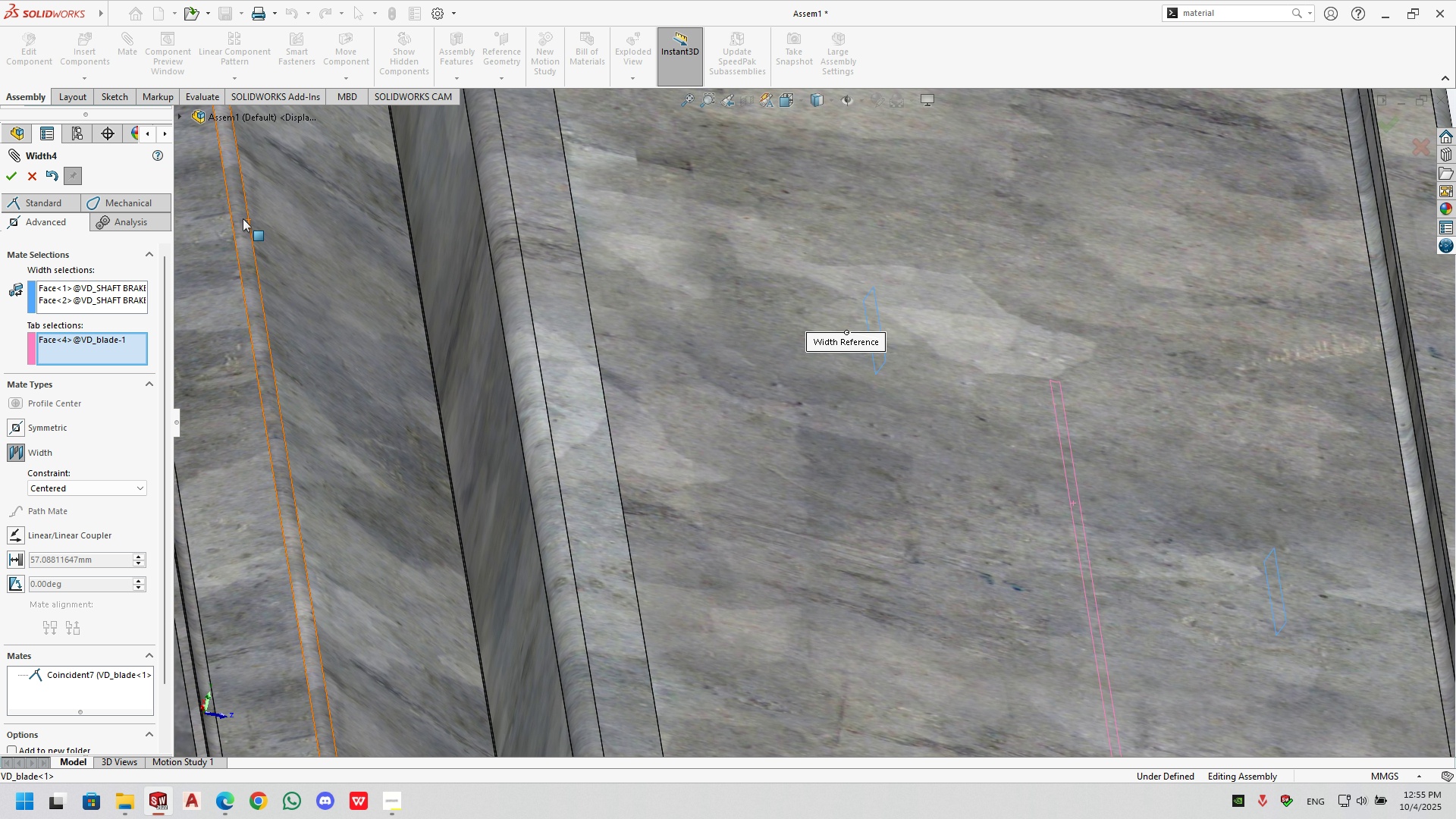 
scroll: coordinate [664, 393], scroll_direction: up, amount: 8.0
 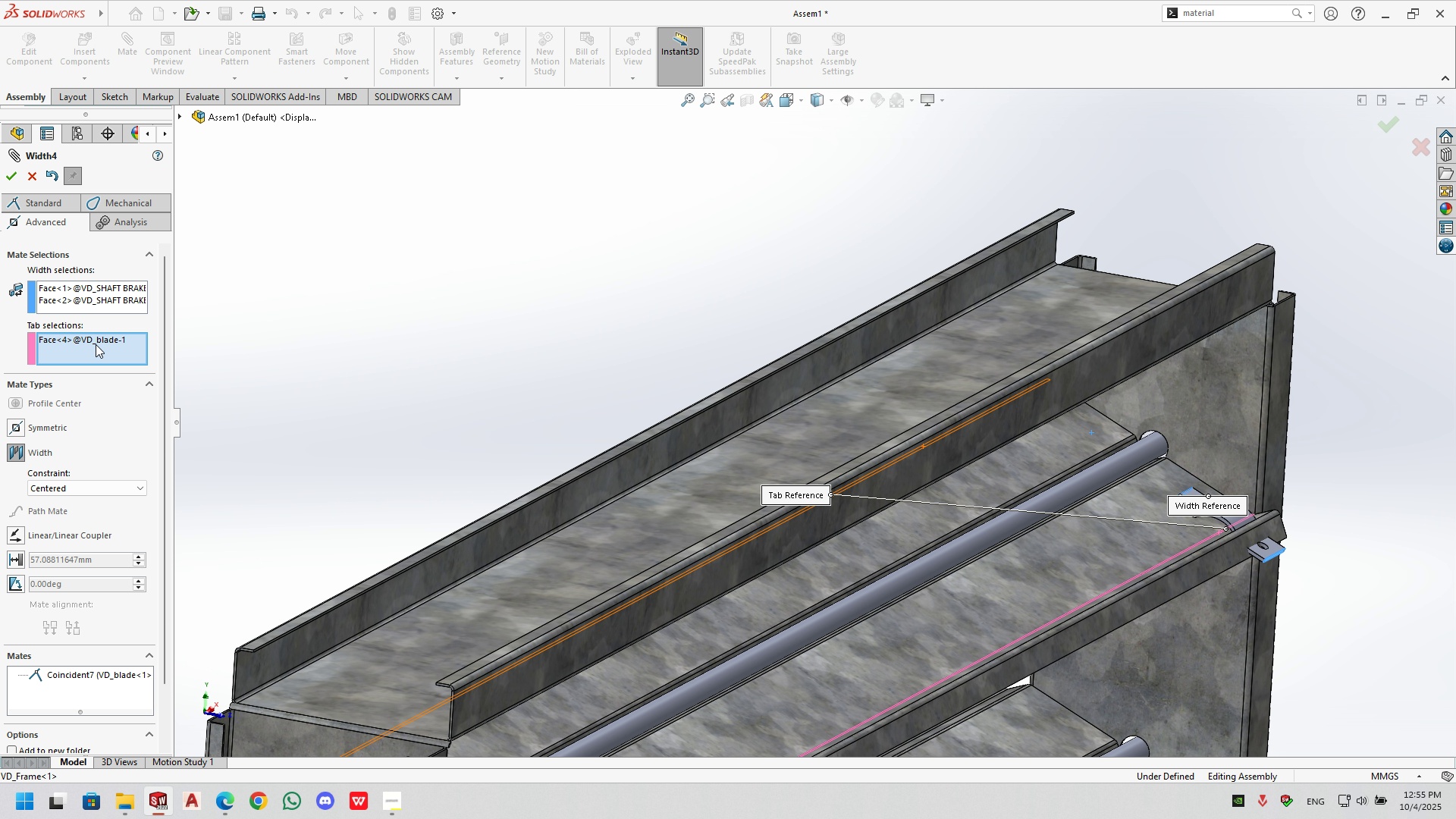 
left_click([96, 344])
 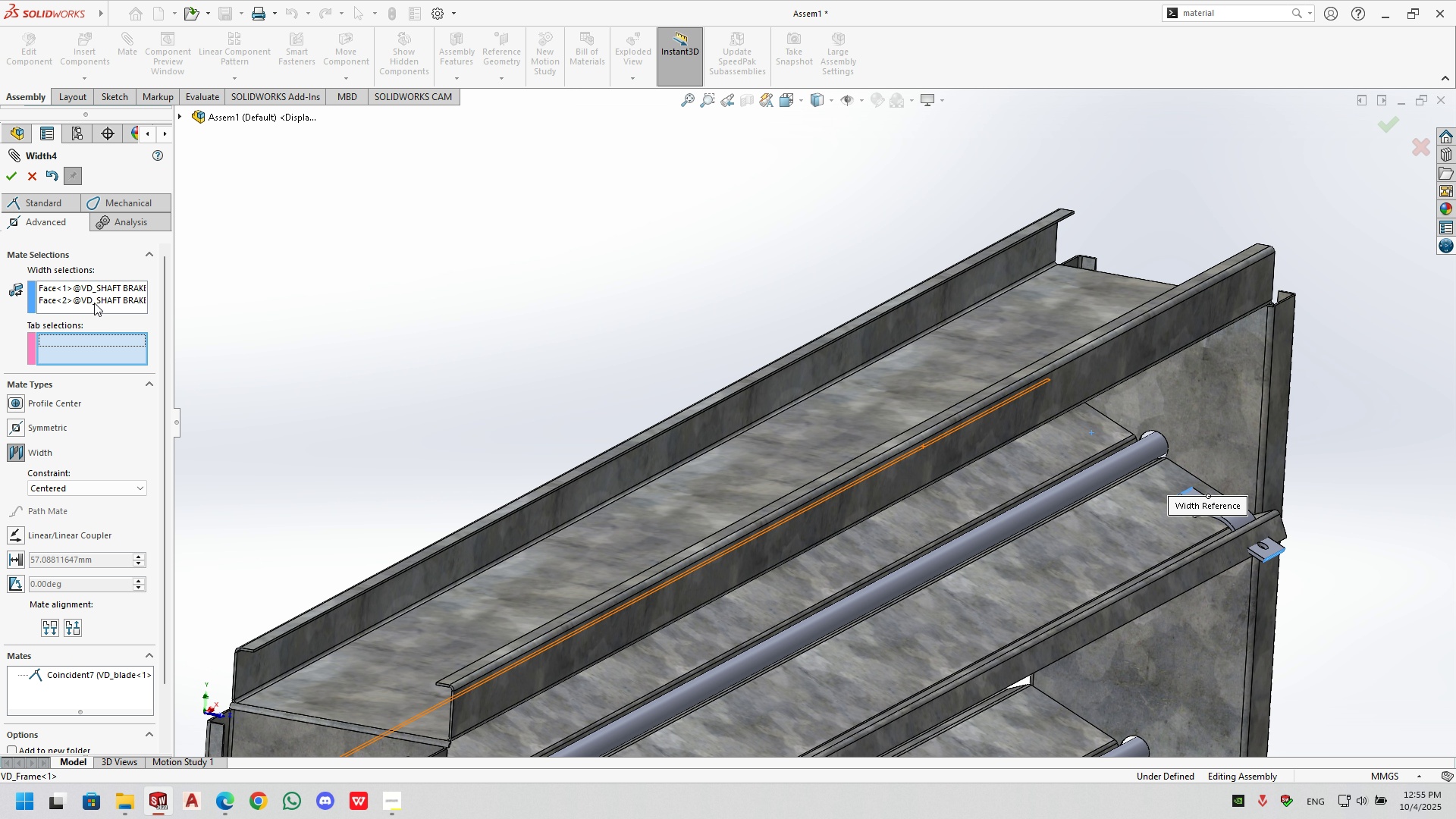 
key(Delete)
 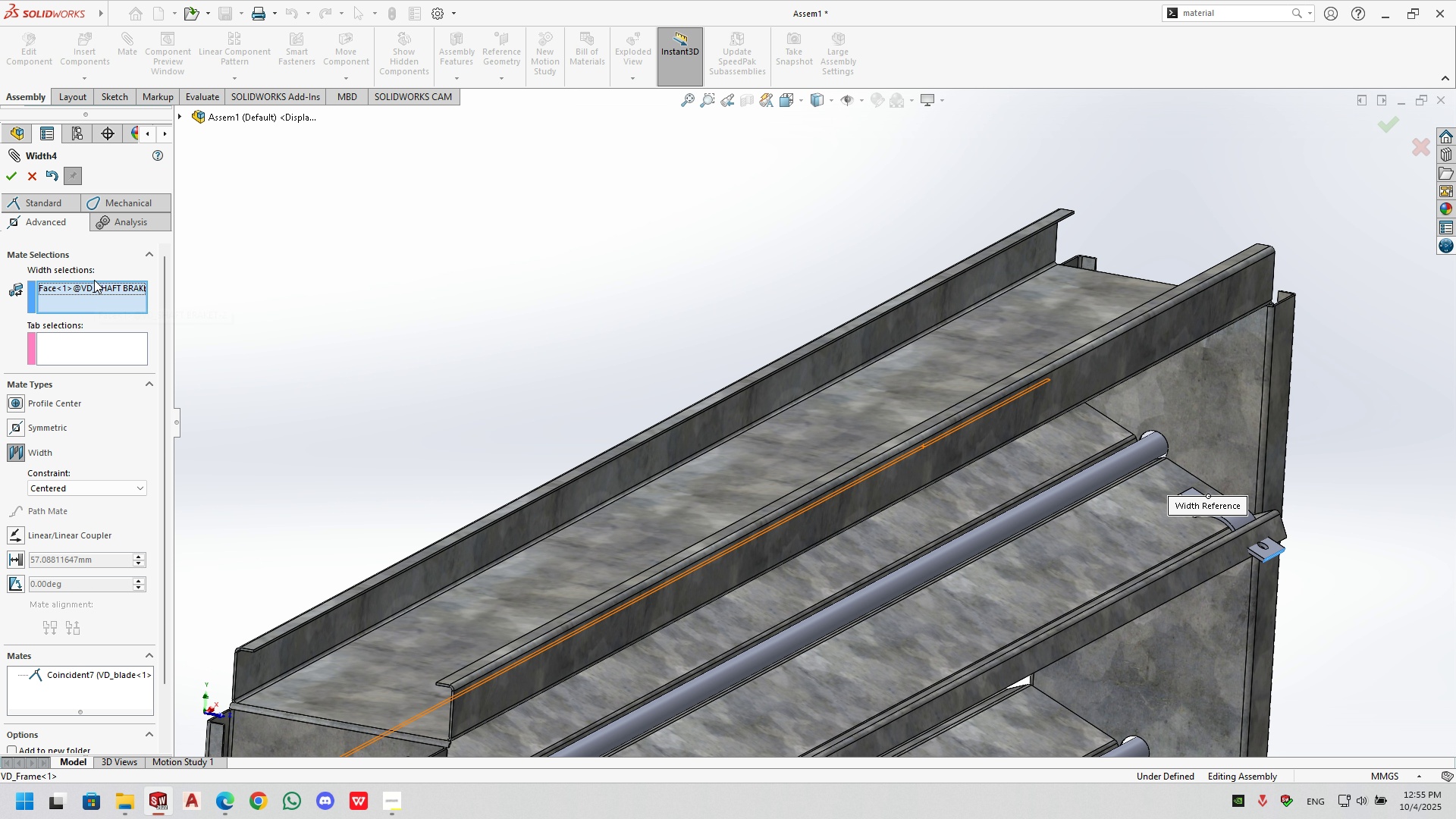 
key(Delete)
 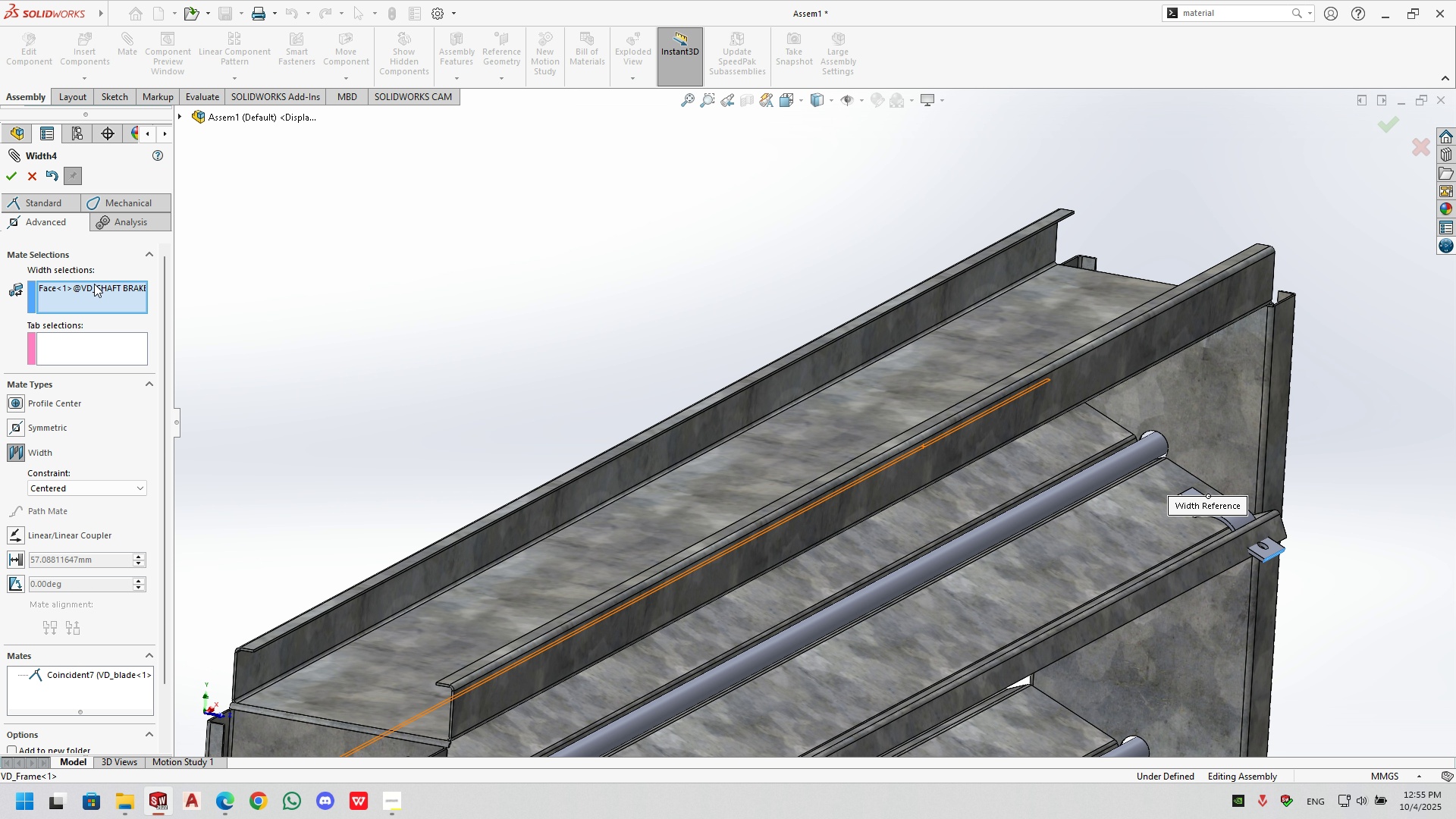 
triple_click([94, 280])
 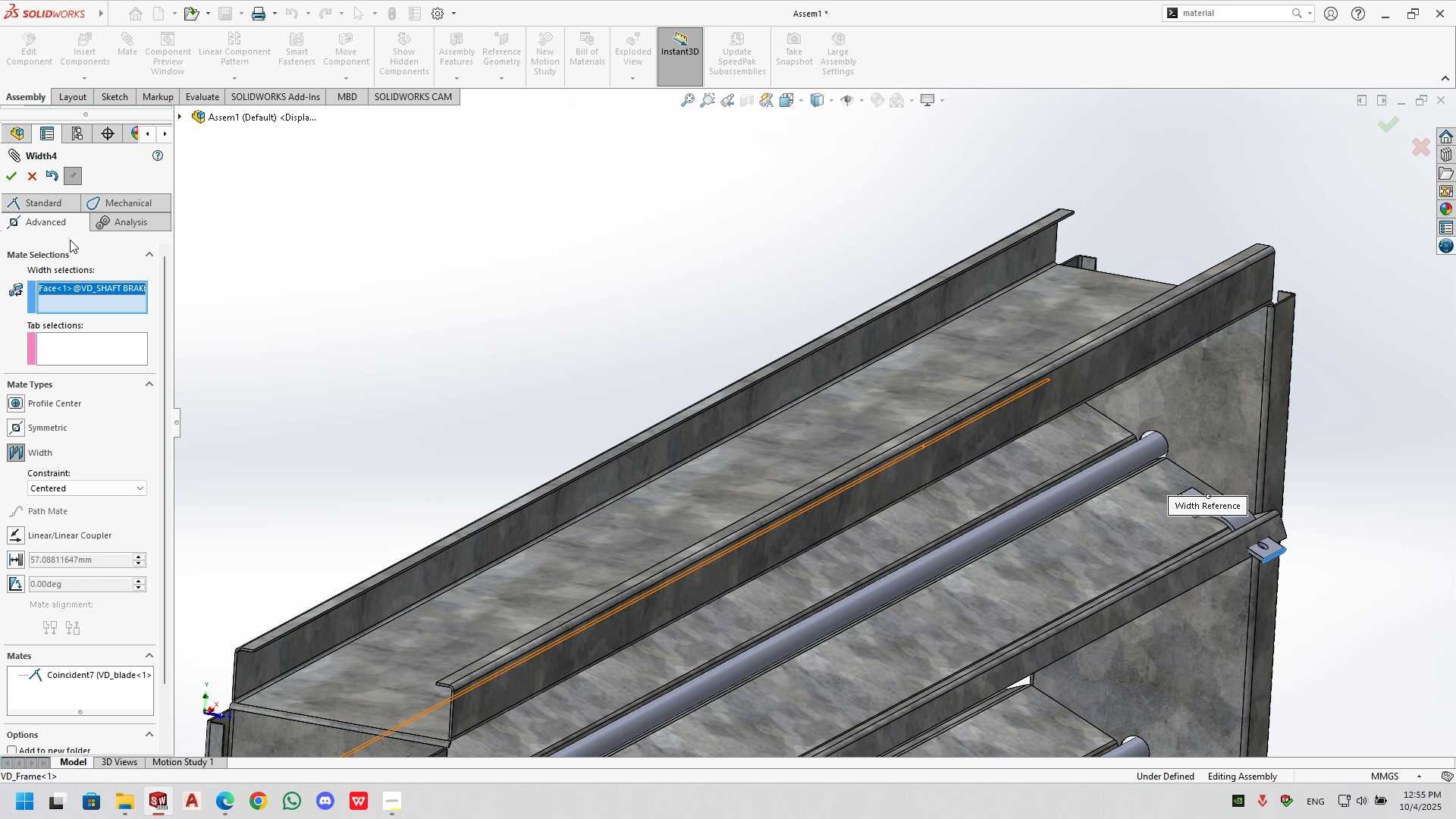 
triple_click([93, 287])
 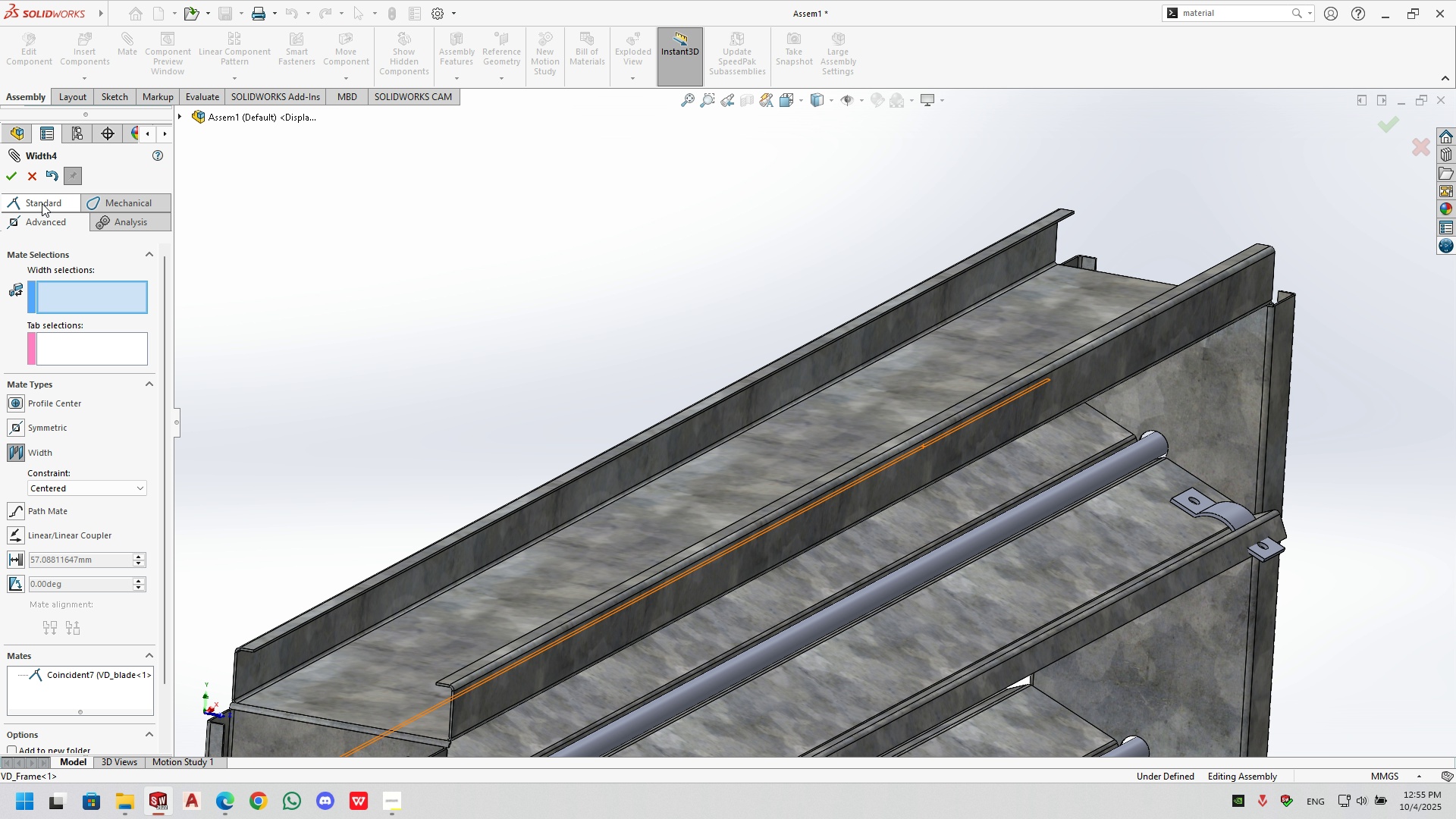 
key(Delete)
 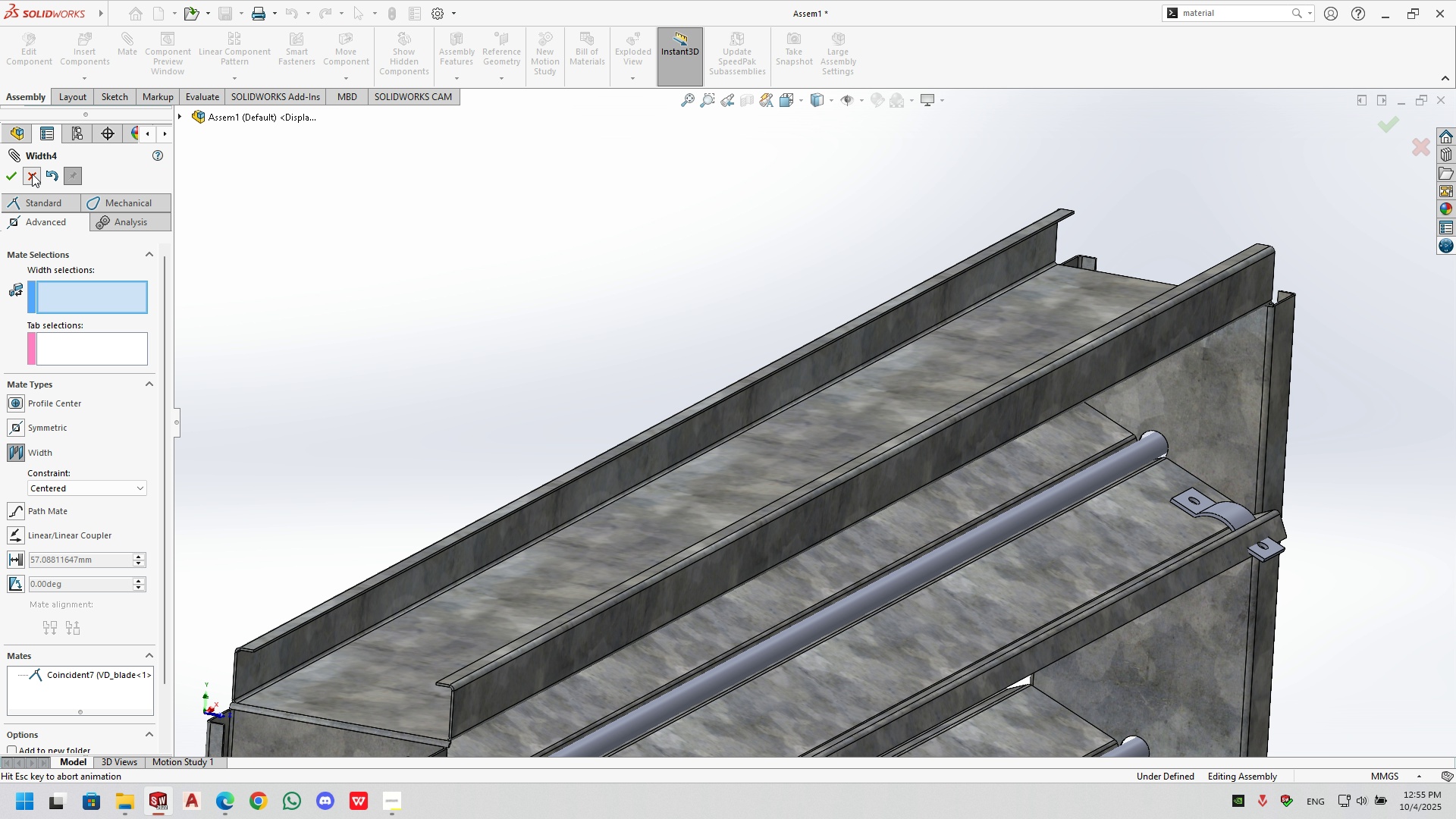 
left_click([32, 174])
 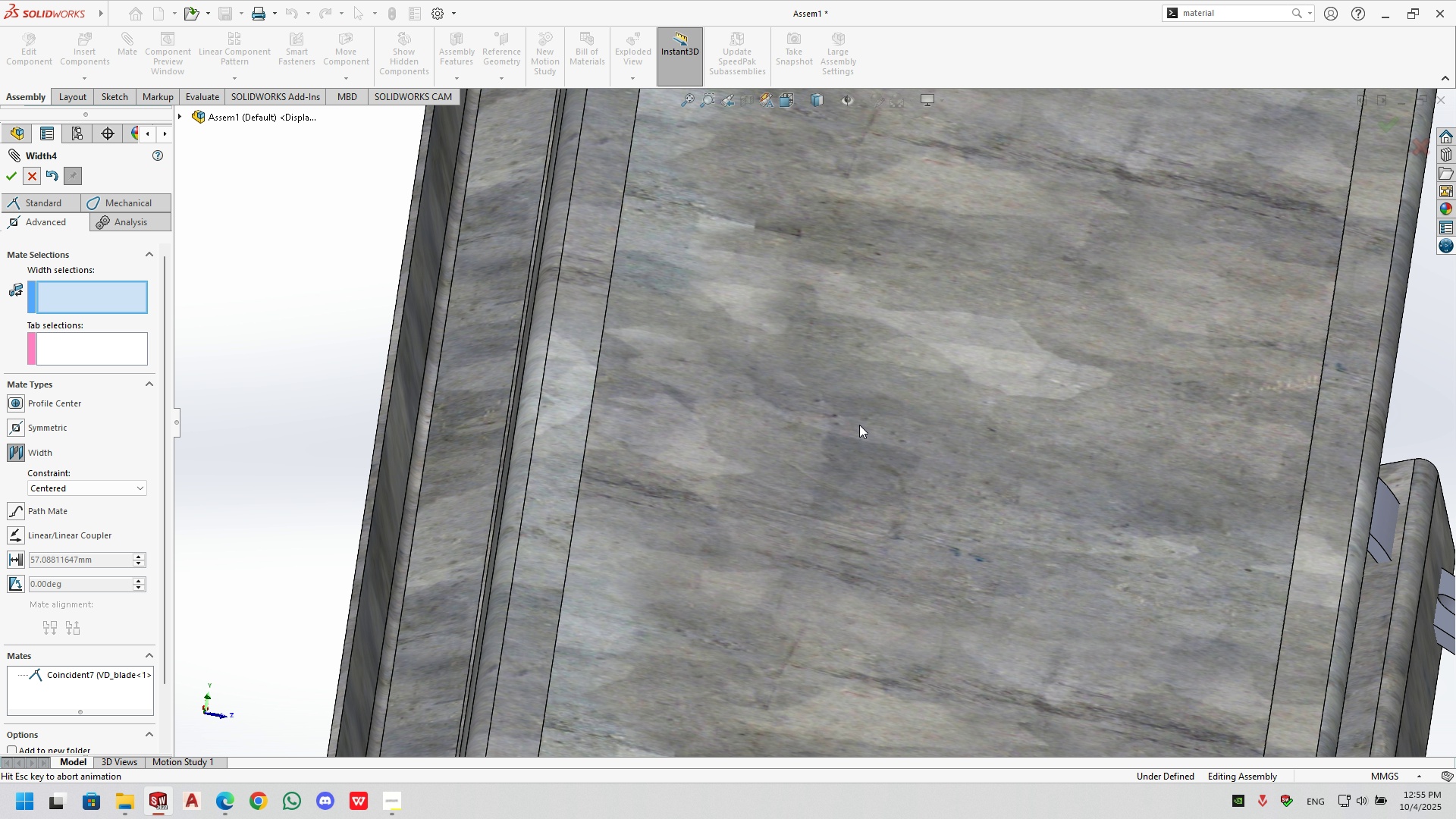 
scroll: coordinate [858, 425], scroll_direction: up, amount: 1.0
 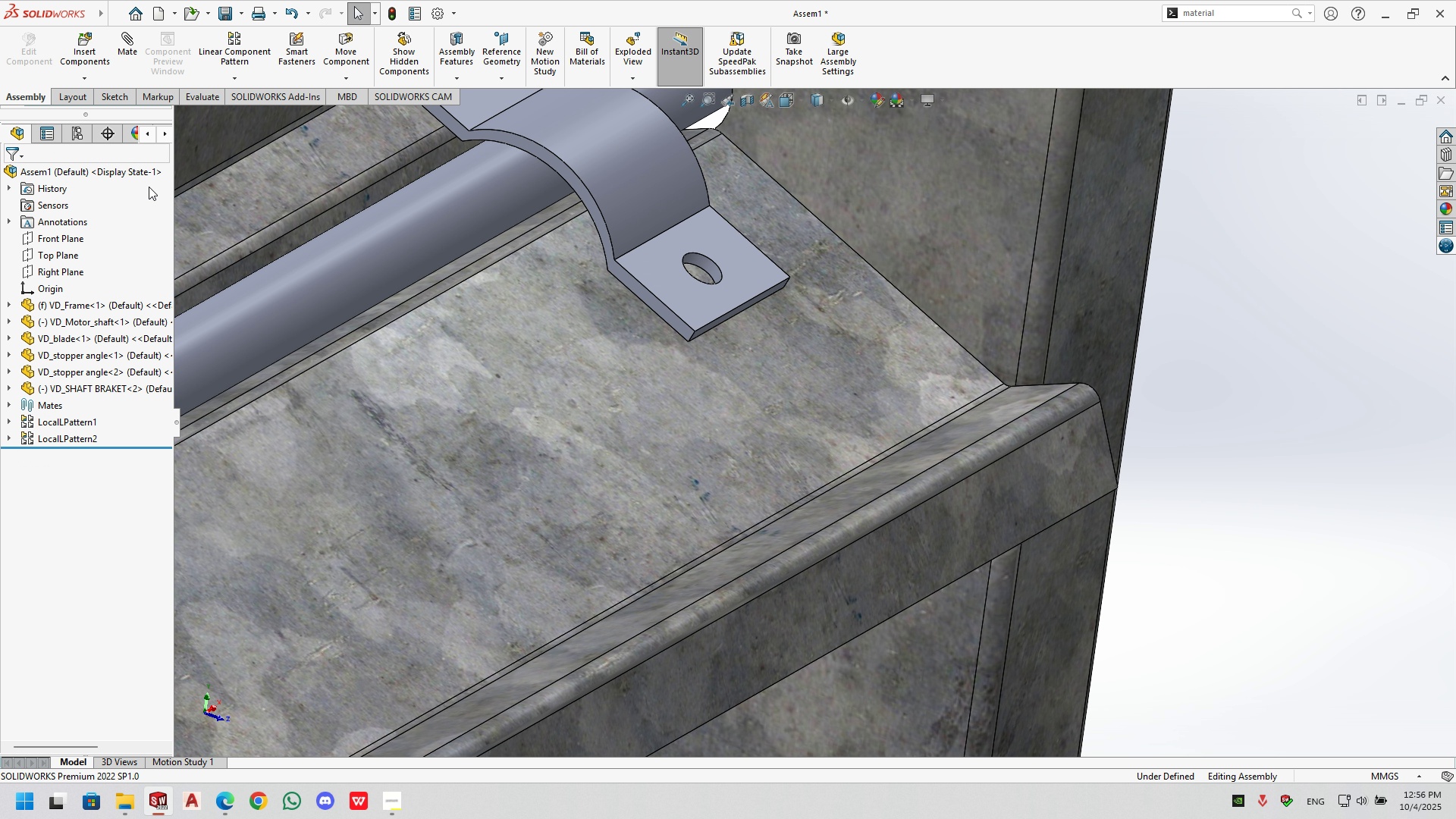 